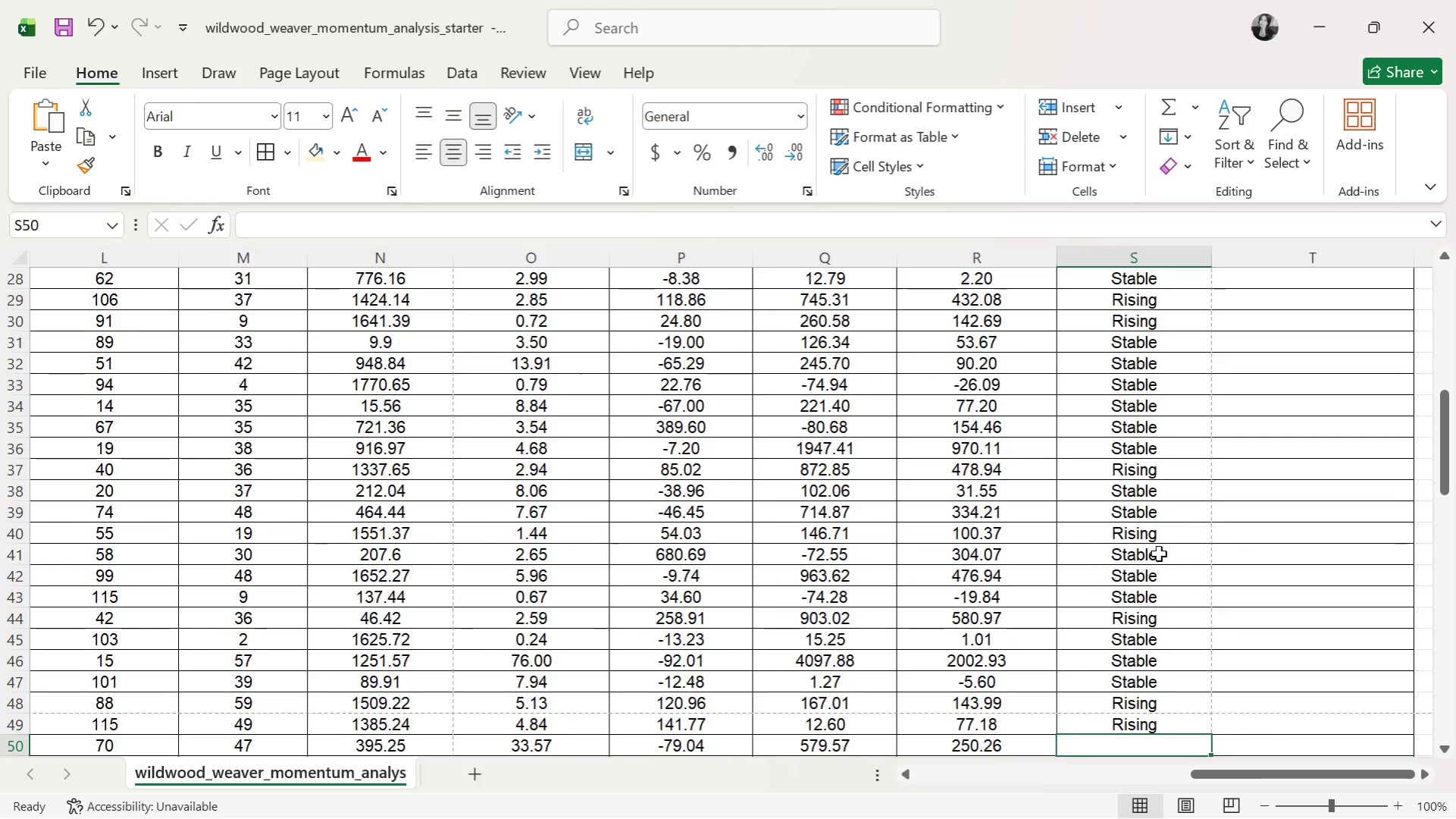 
key(S)
 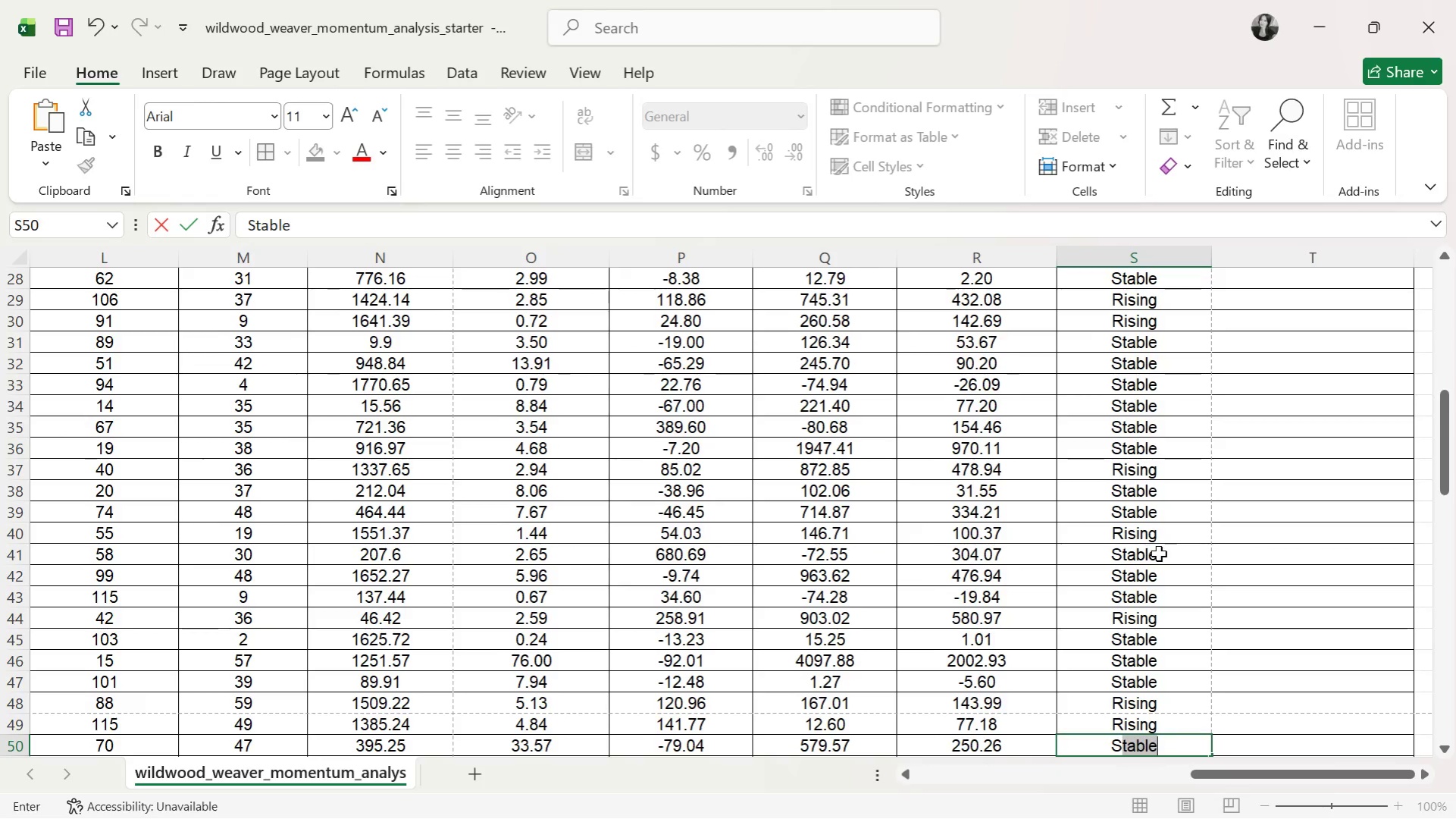 
key(ArrowDown)
 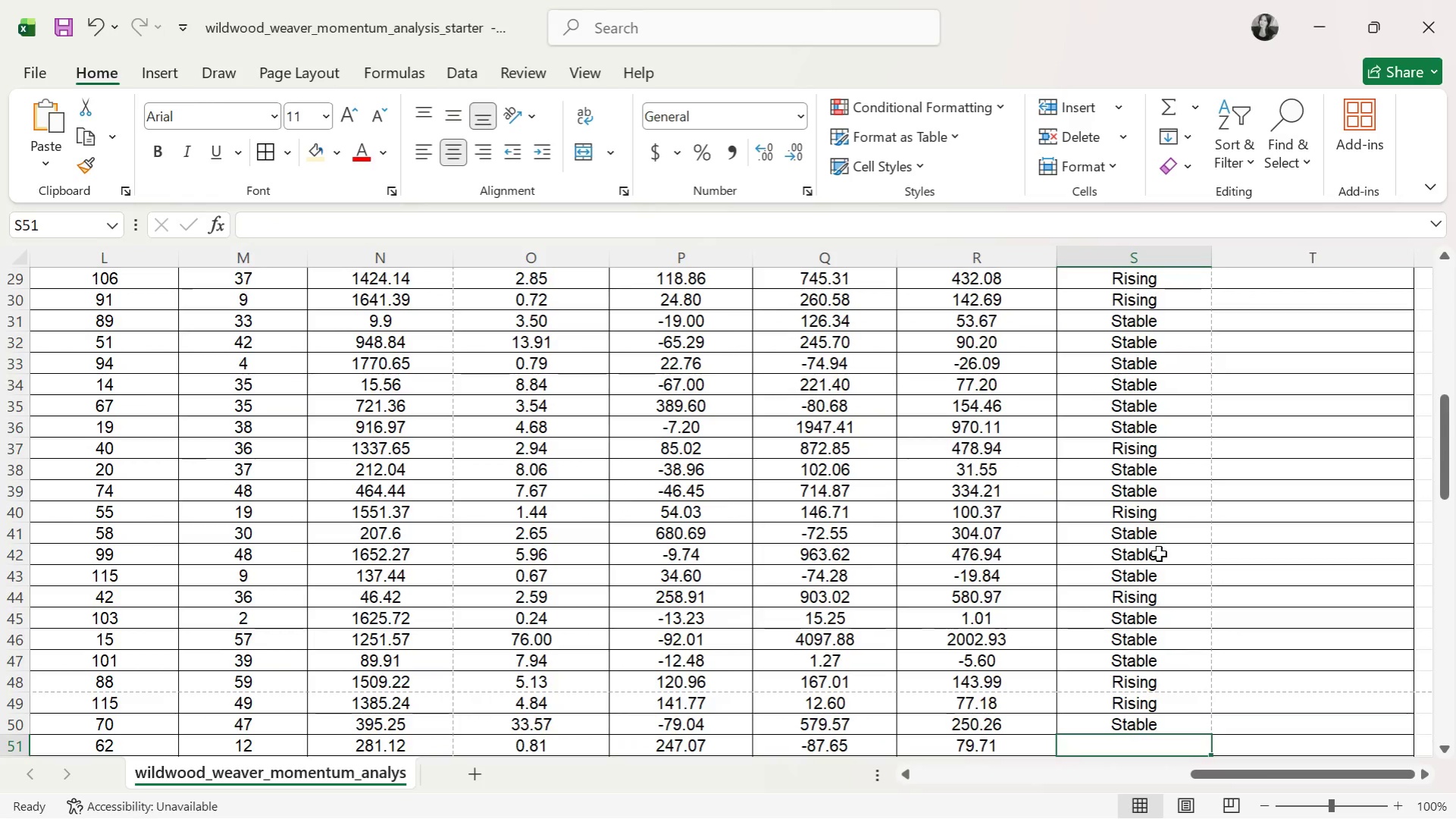 
key(S)
 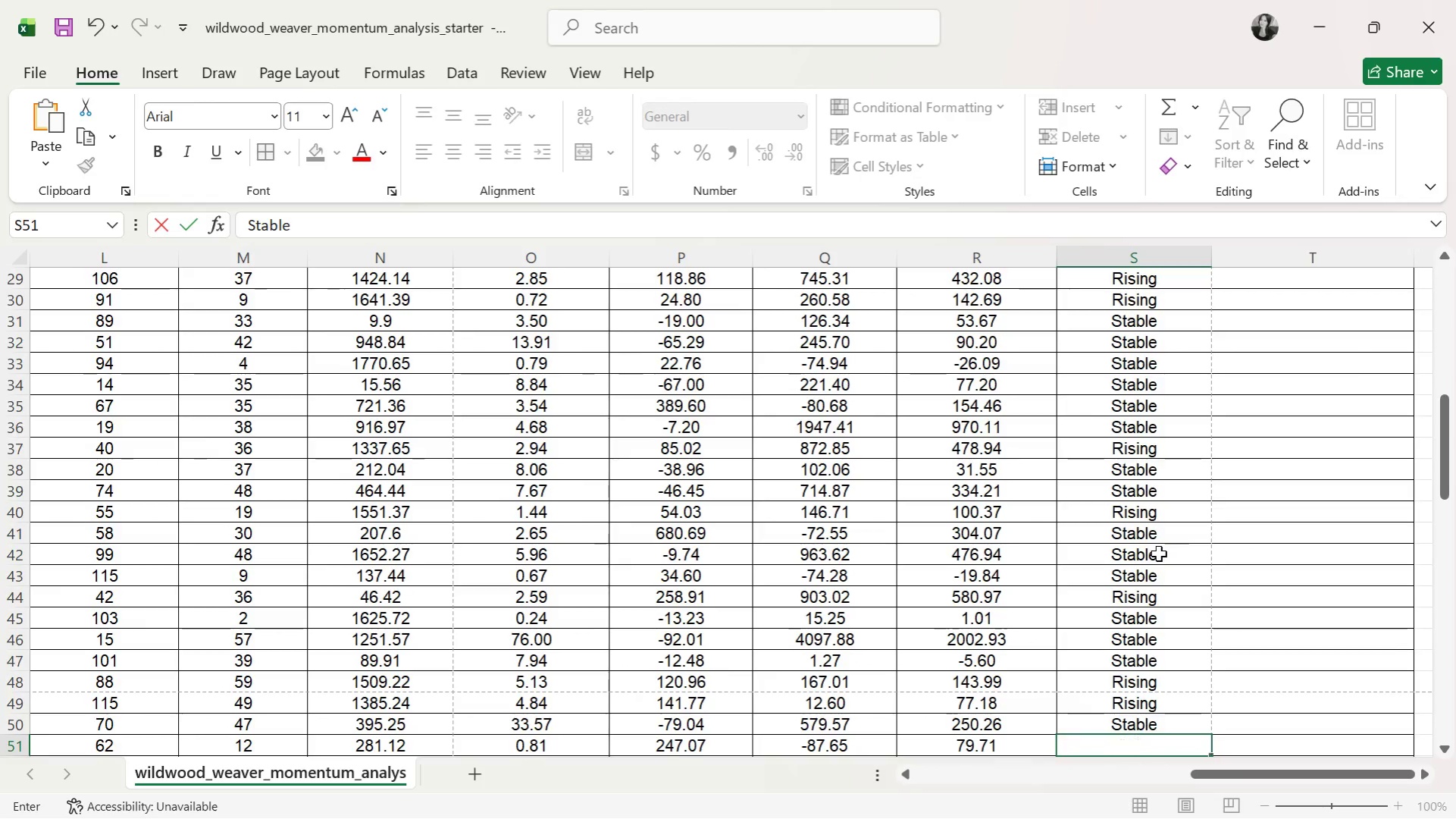 
key(ArrowDown)
 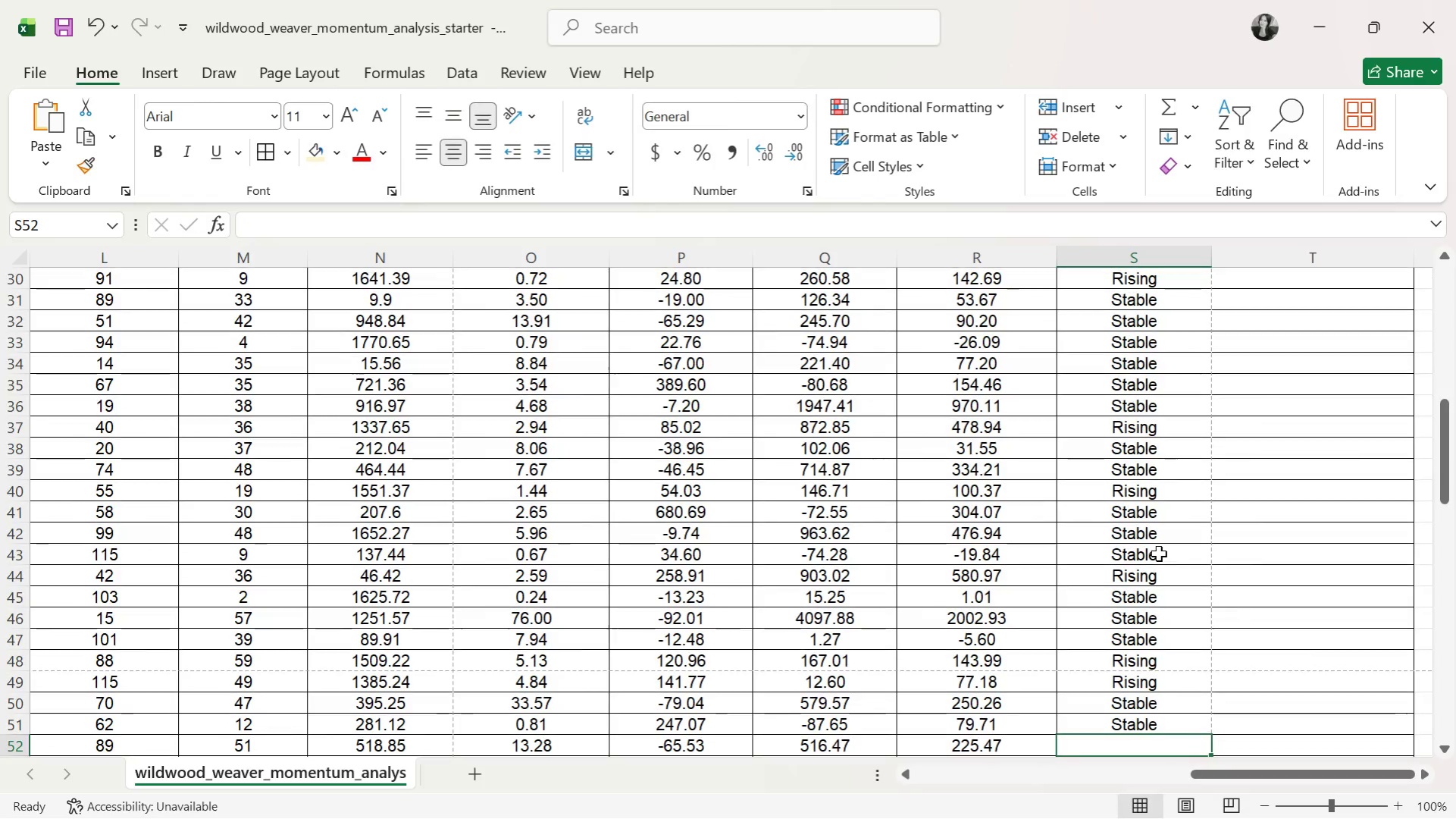 
key(S)
 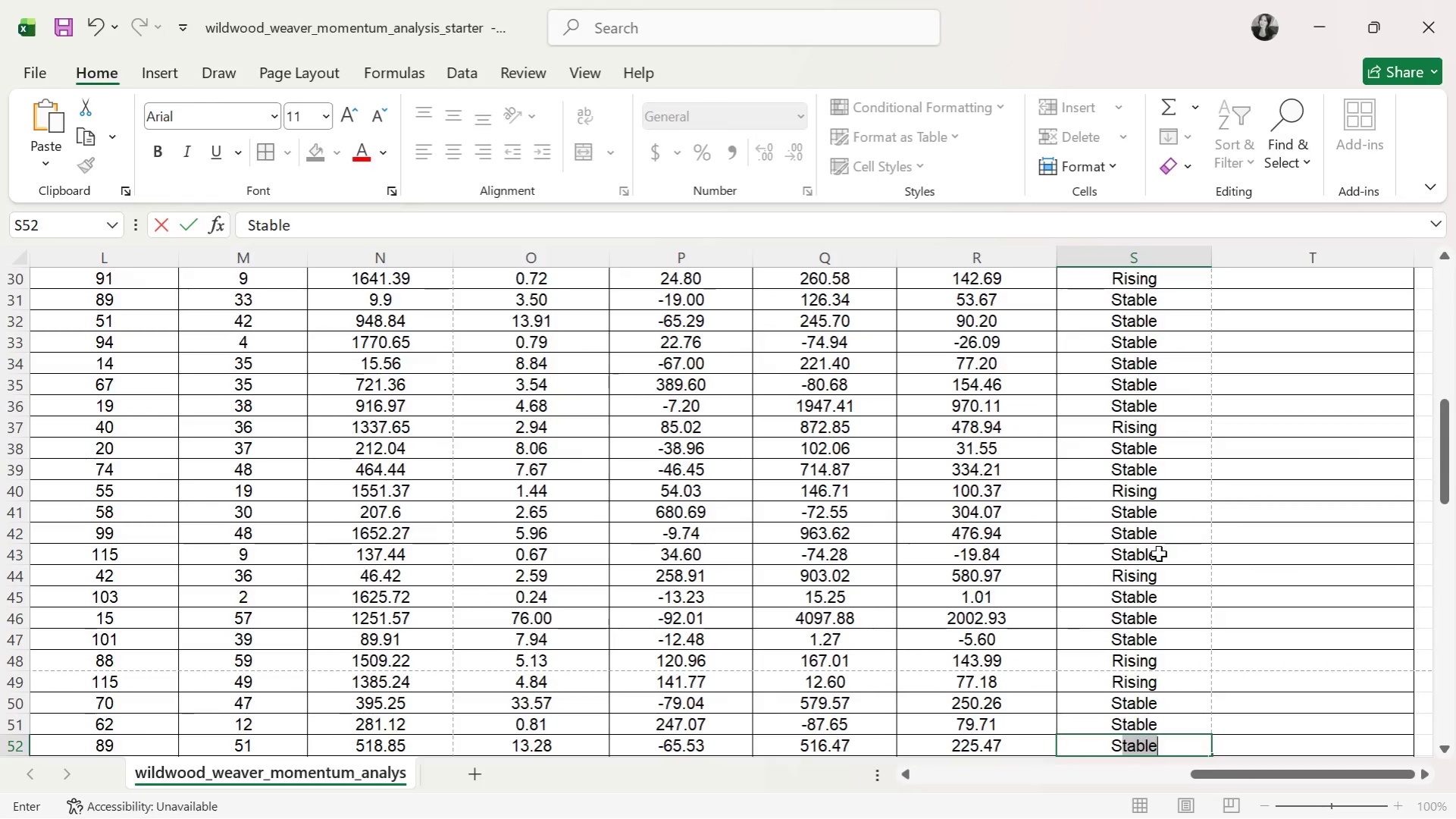 
key(ArrowDown)
 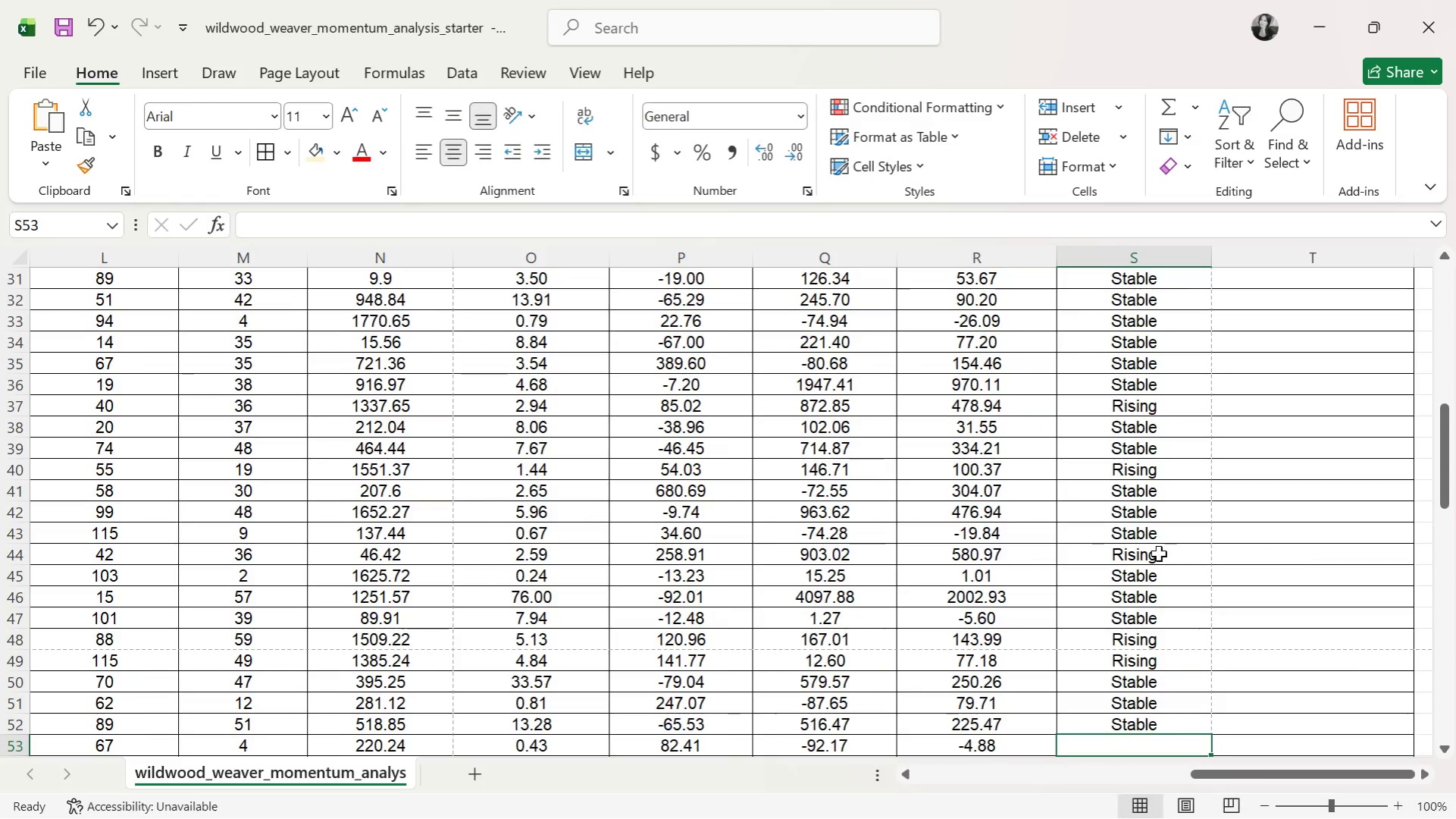 
key(S)
 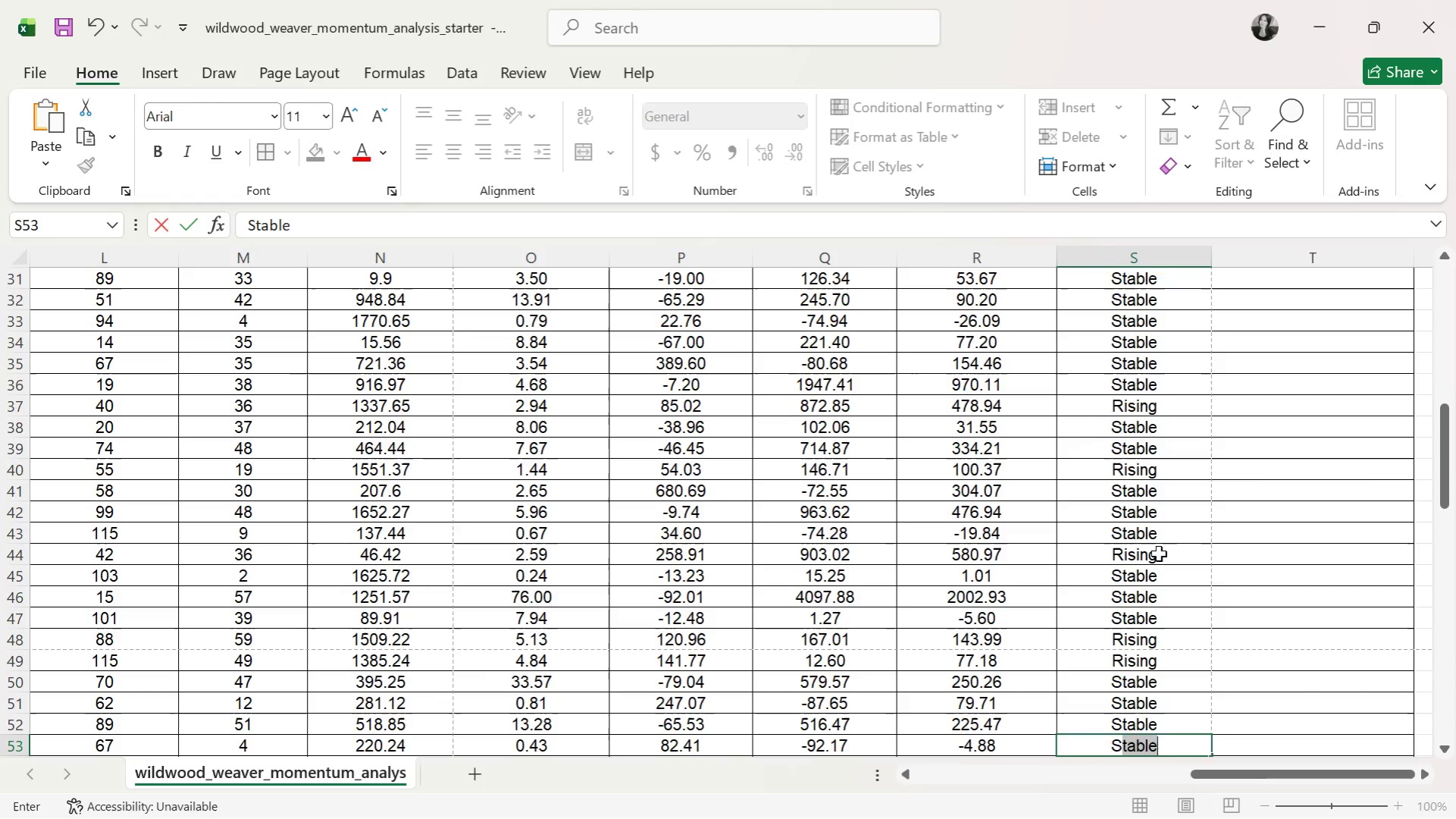 
key(ArrowDown)
 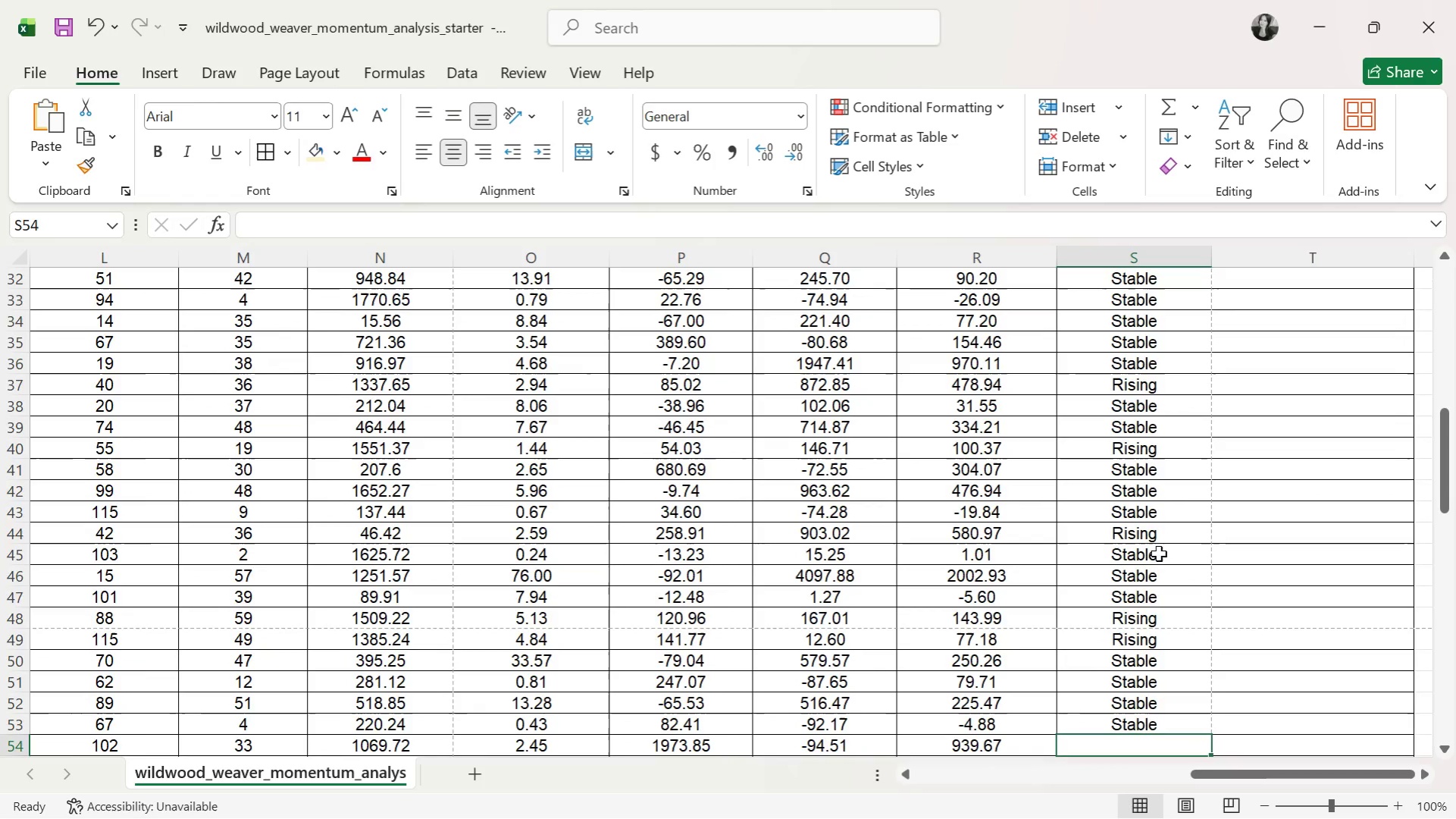 
wait(10.7)
 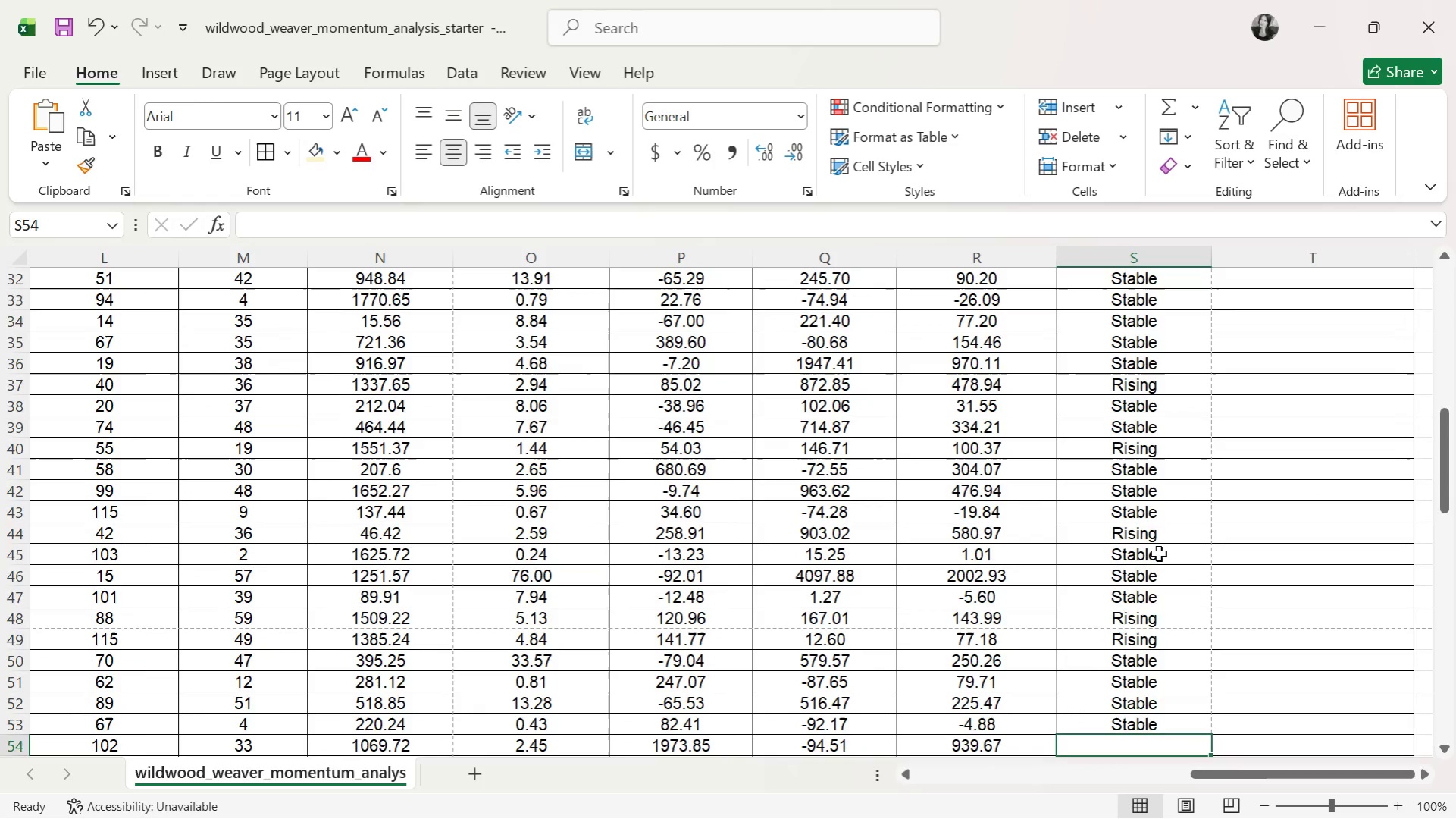 
scroll: coordinate [1139, 489], scroll_direction: up, amount: 11.0
 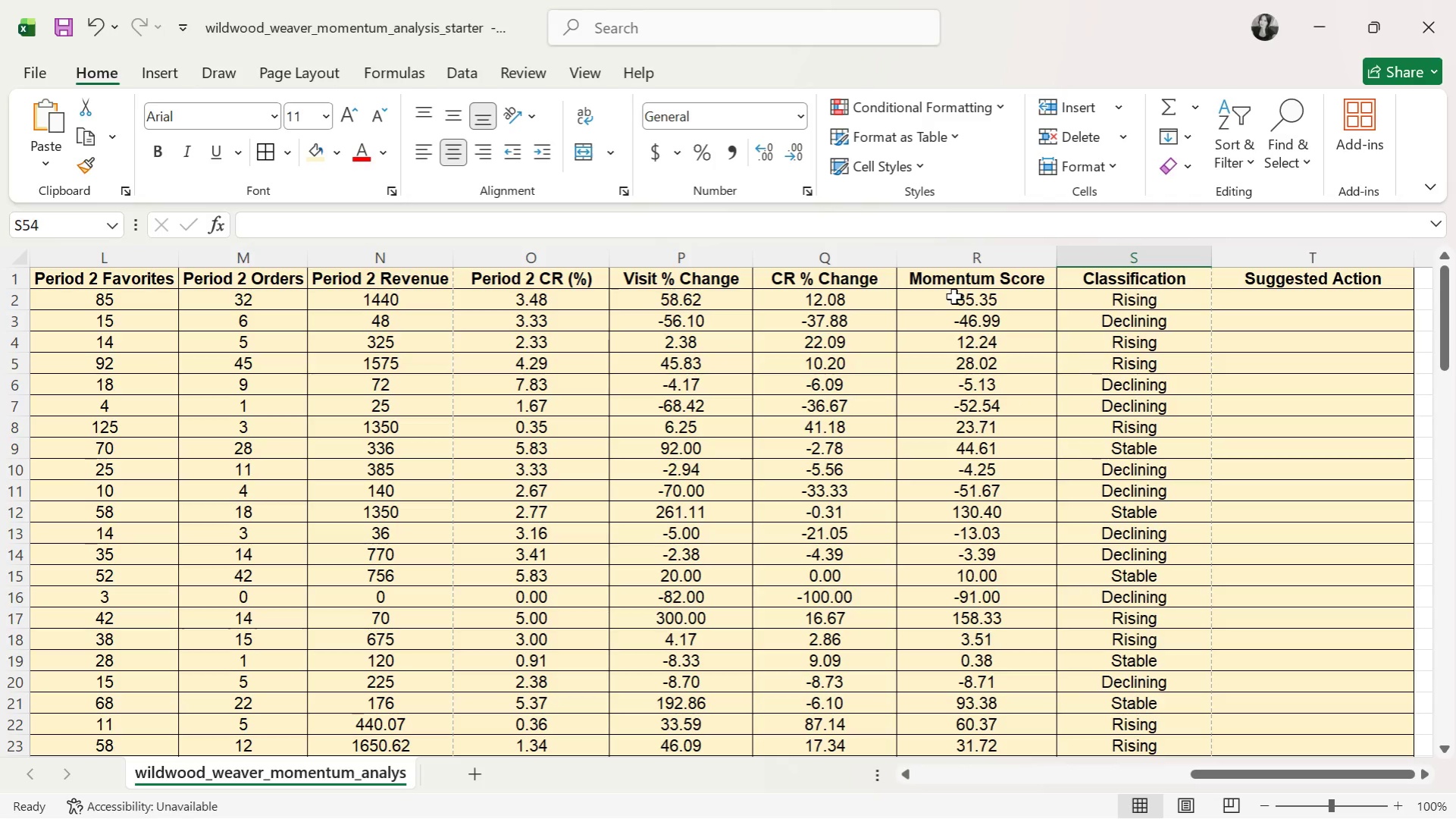 
scroll: coordinate [1144, 627], scroll_direction: down, amount: 5.0
 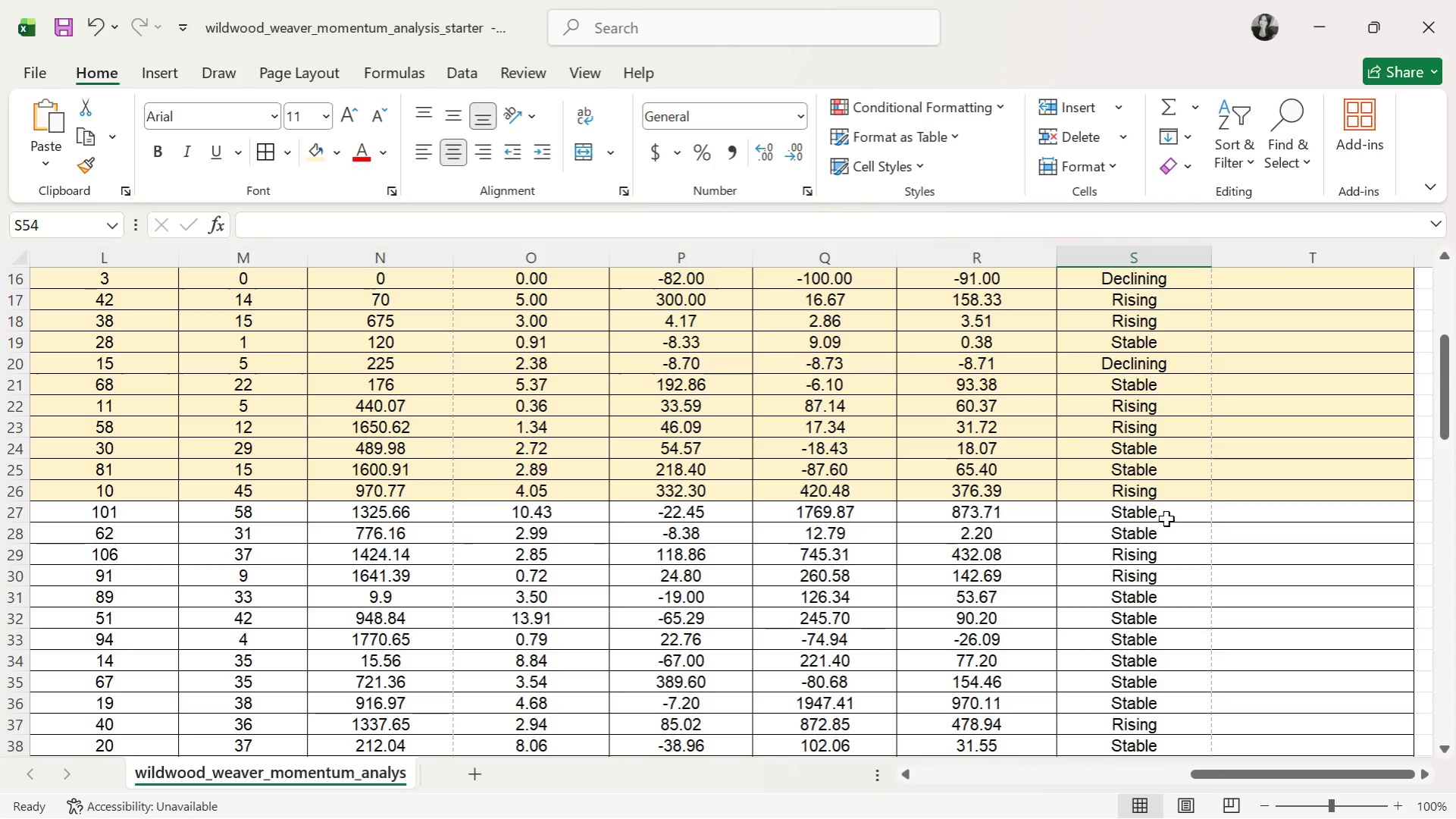 
left_click_drag(start_coordinate=[1168, 515], to_coordinate=[1124, 371])
 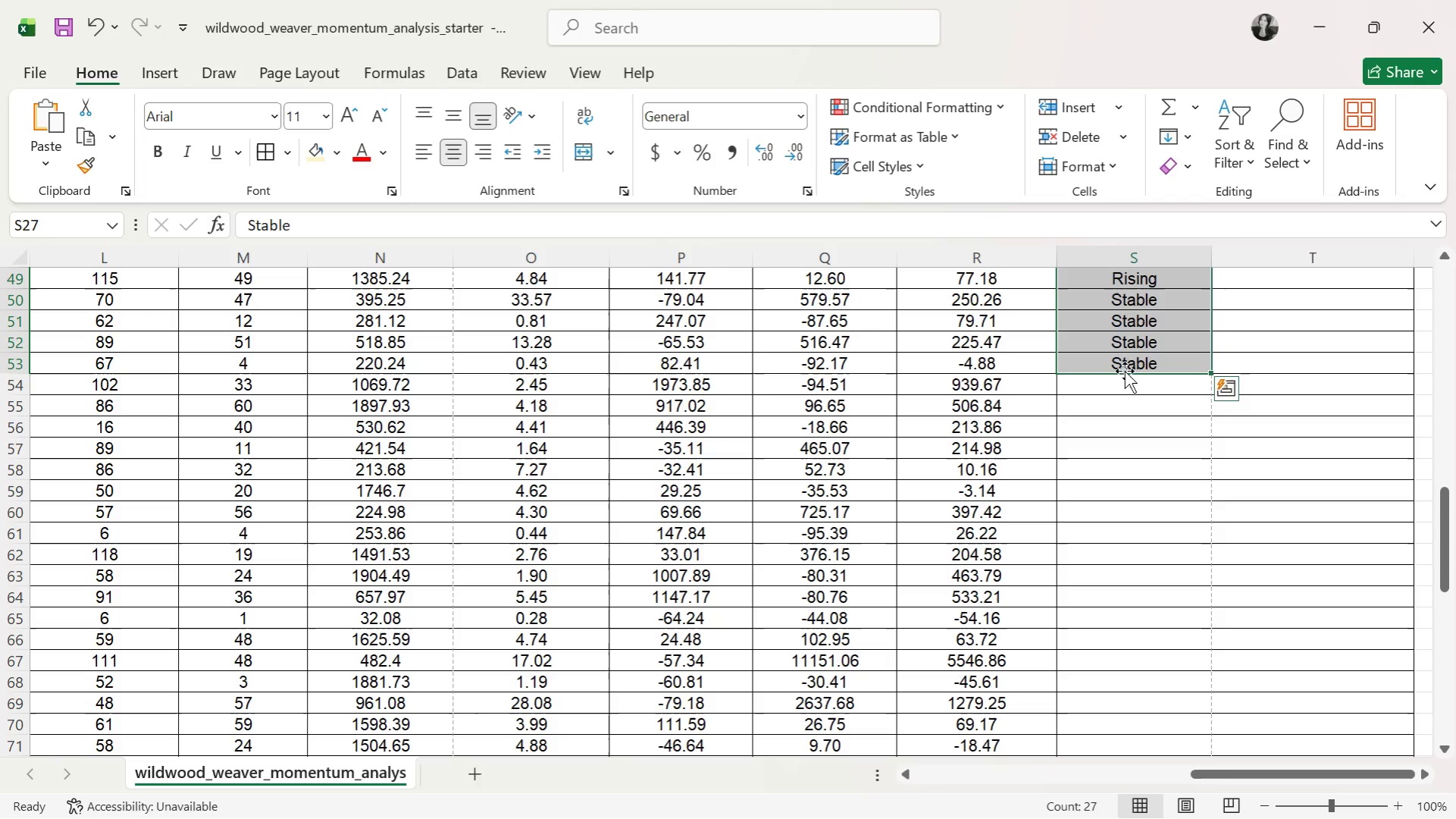 
double_click([1123, 350])
 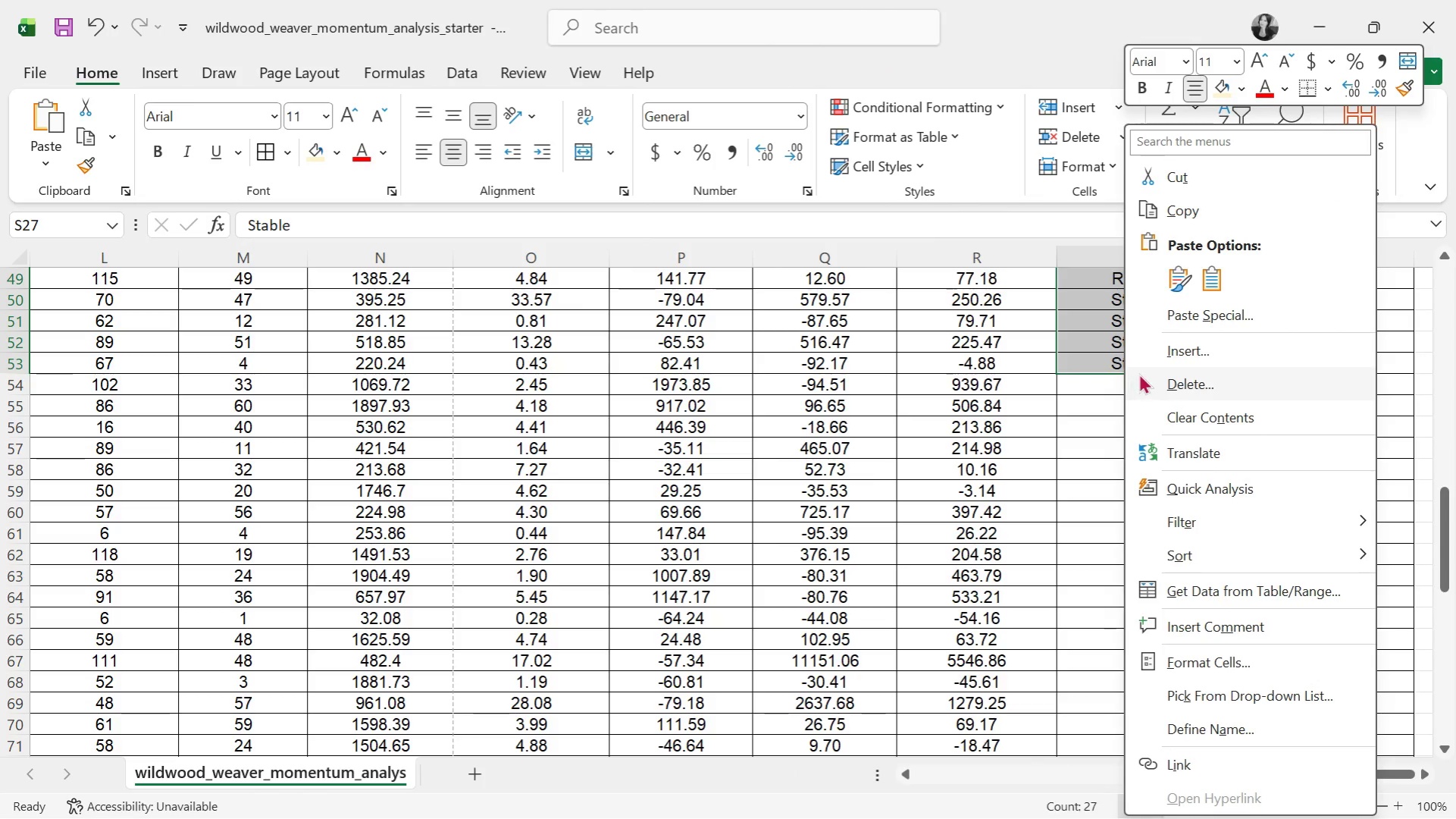 
left_click([1174, 385])
 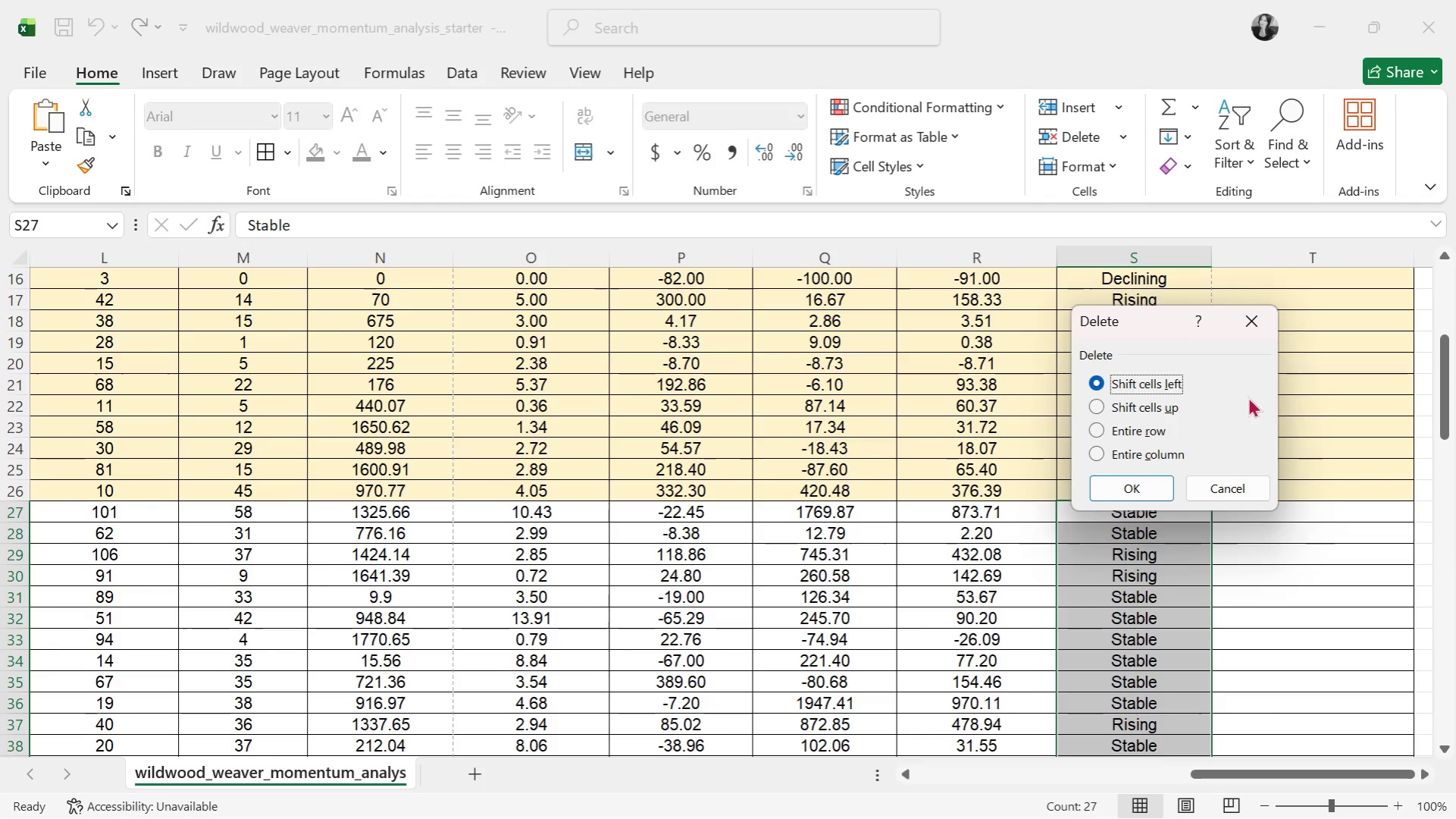 
left_click([1265, 322])
 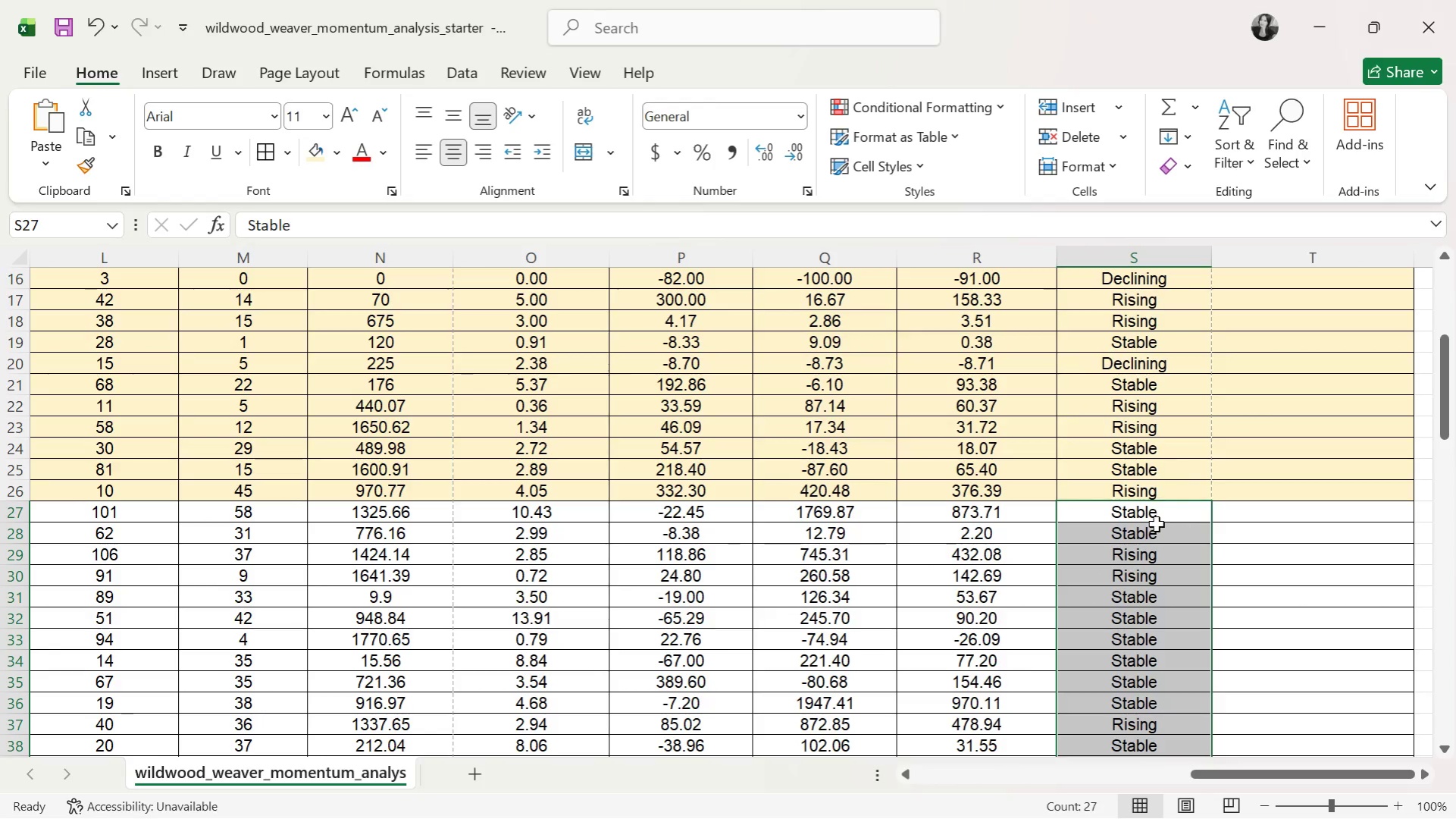 
left_click([1154, 524])
 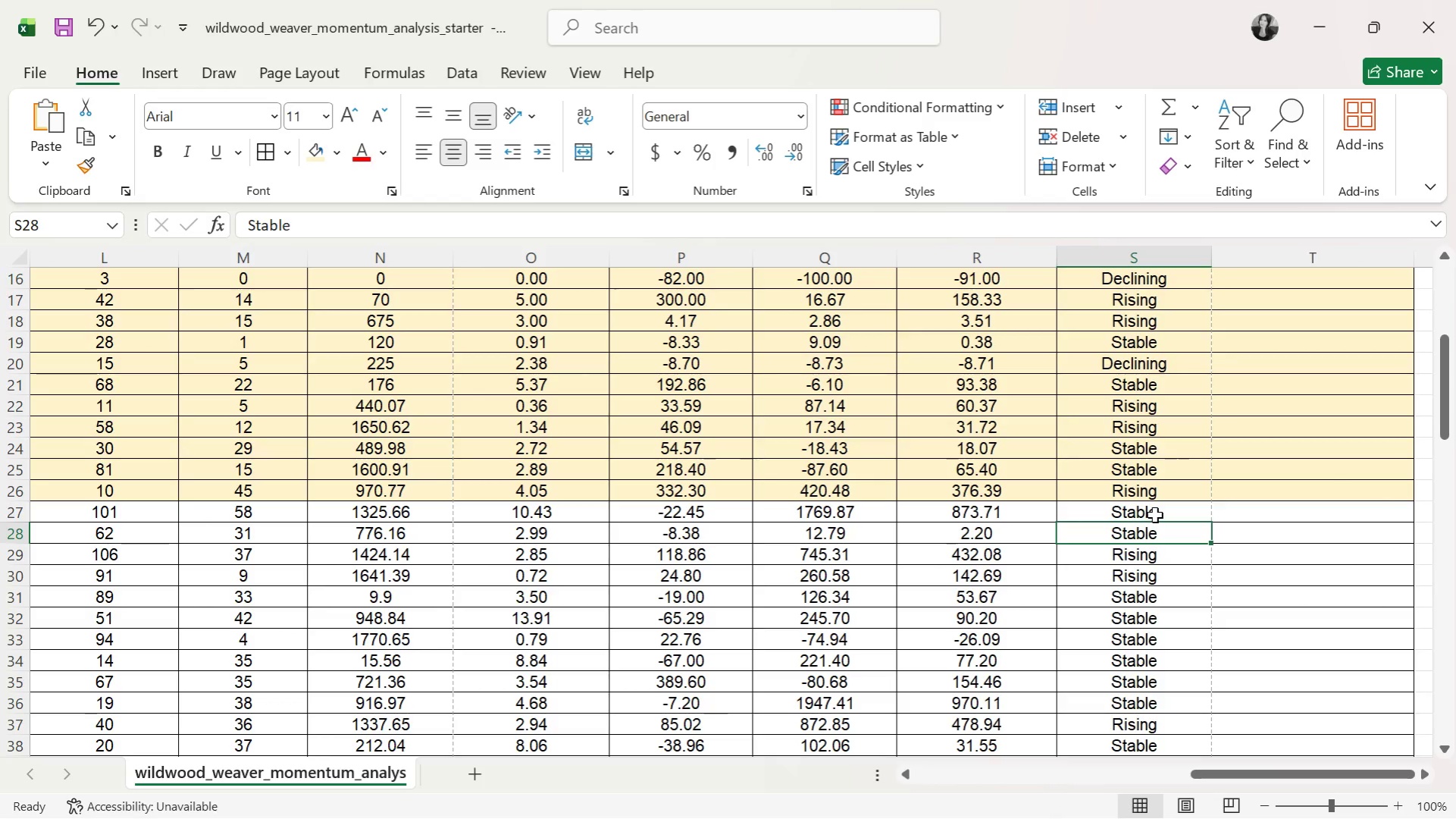 
left_click([1154, 510])
 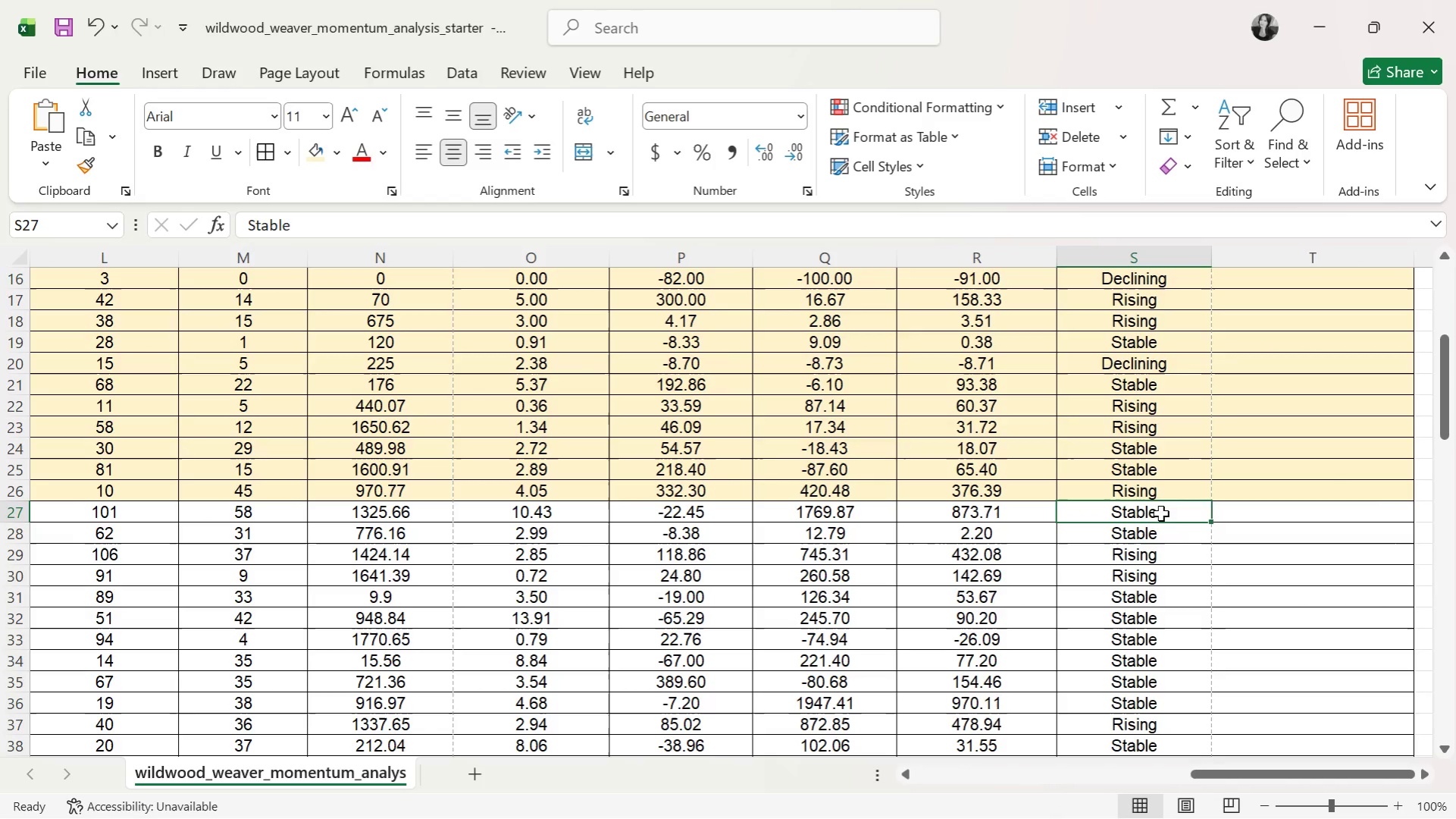 
key(Backspace)
 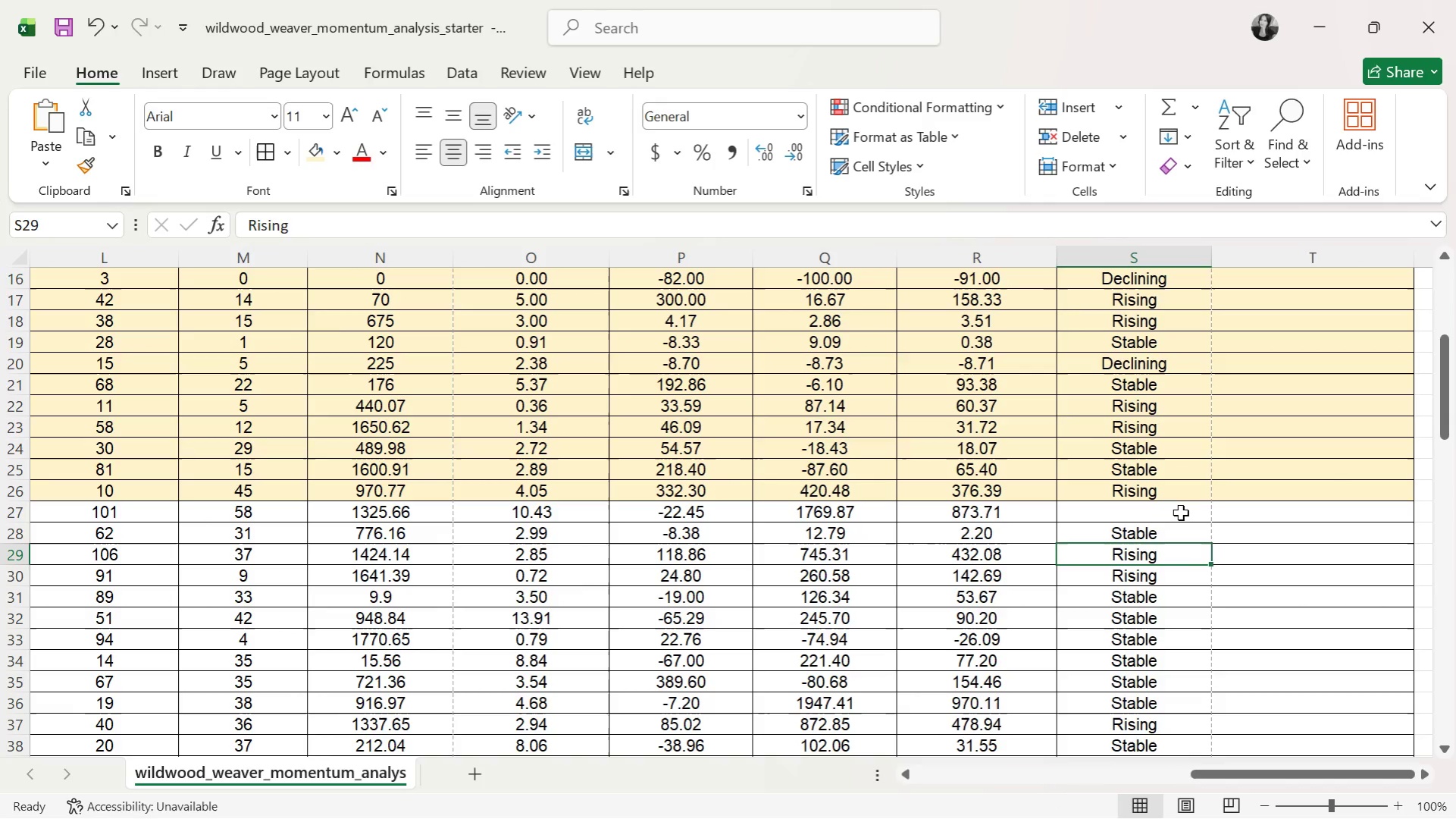 
double_click([1180, 513])
 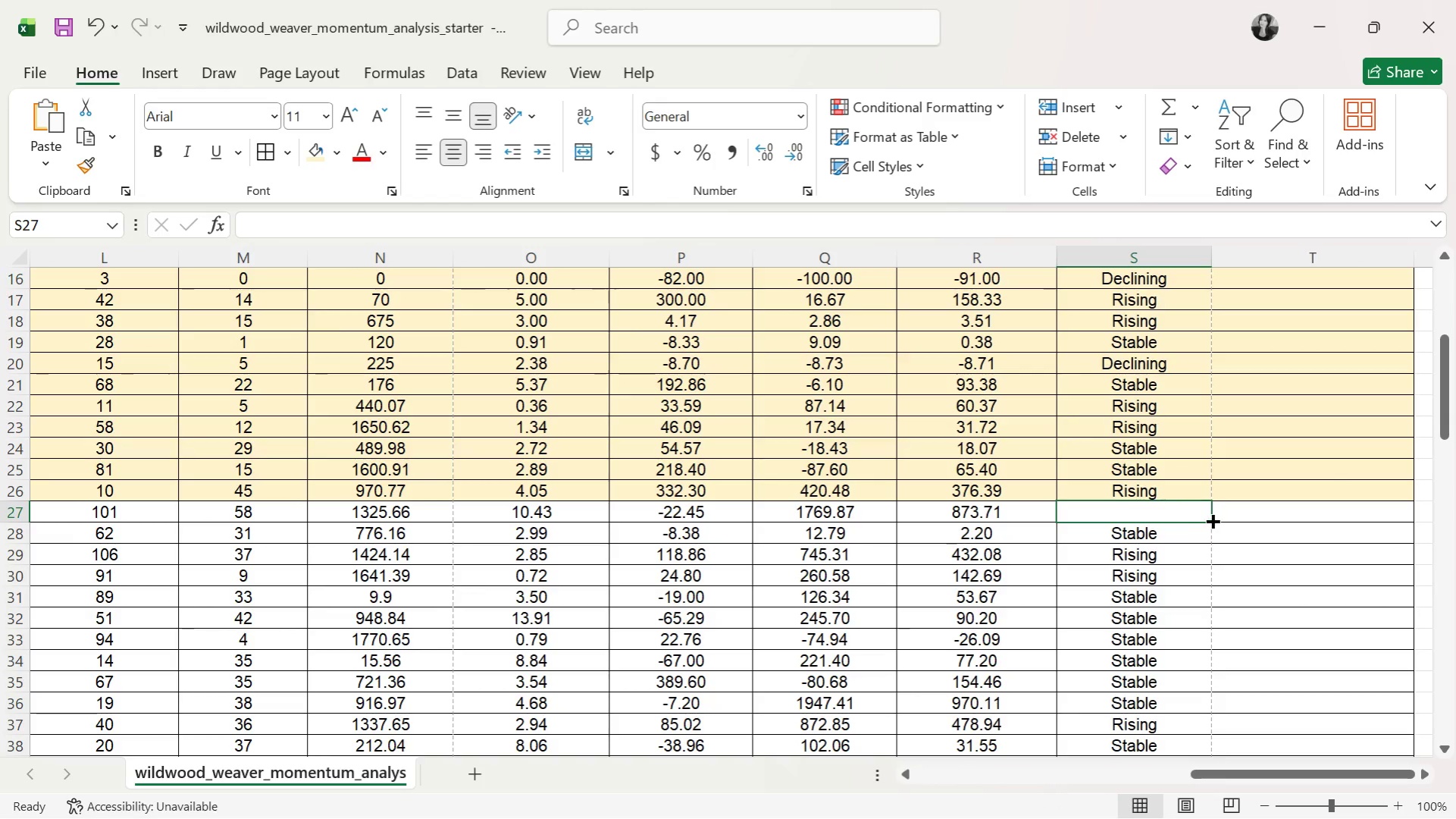 
left_click_drag(start_coordinate=[1210, 519], to_coordinate=[1235, 311])
 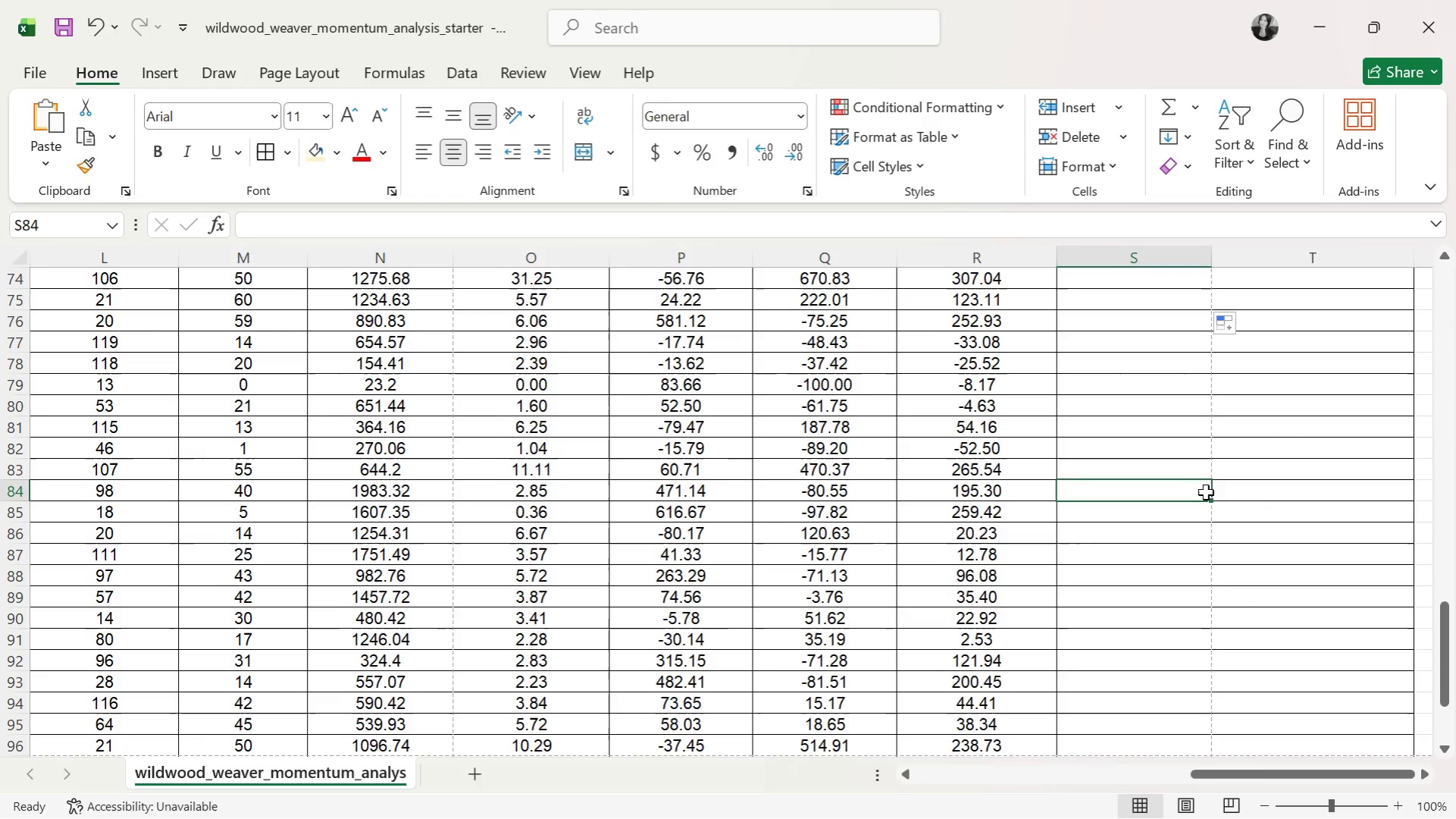 
scroll: coordinate [1160, 461], scroll_direction: up, amount: 25.0
 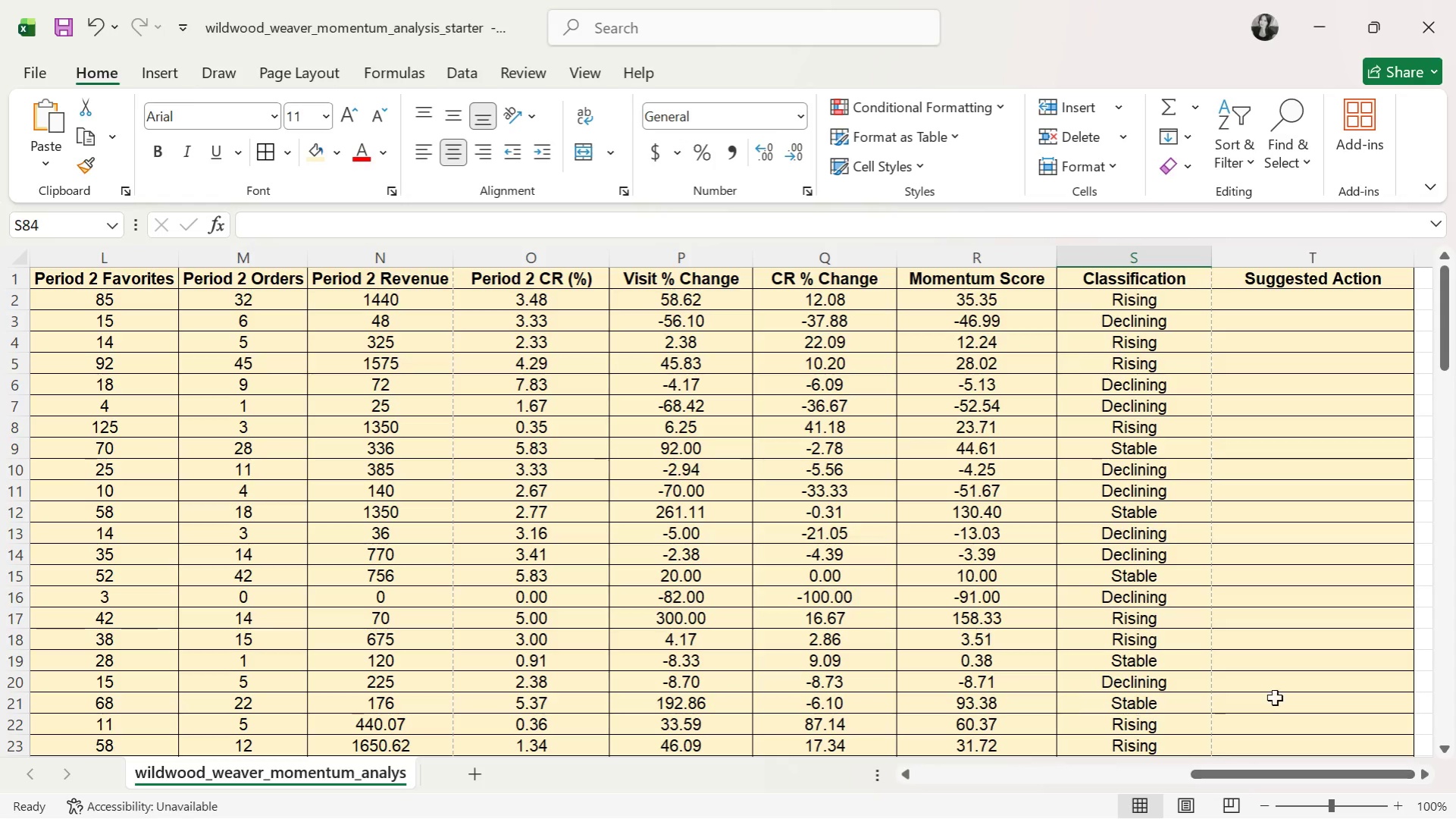 
scroll: coordinate [1300, 444], scroll_direction: down, amount: 2.0
 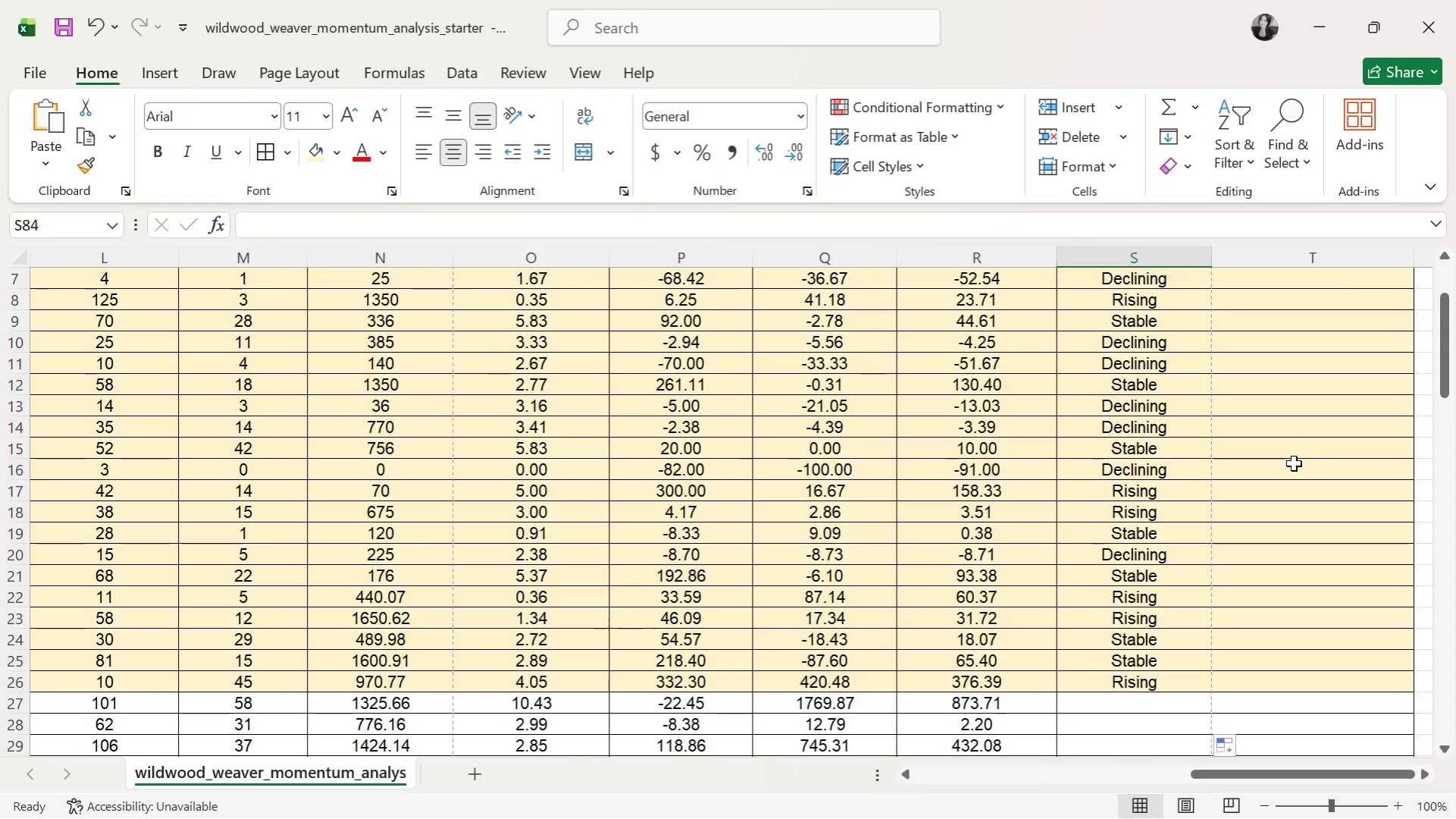 
scroll: coordinate [1293, 465], scroll_direction: up, amount: 3.0
 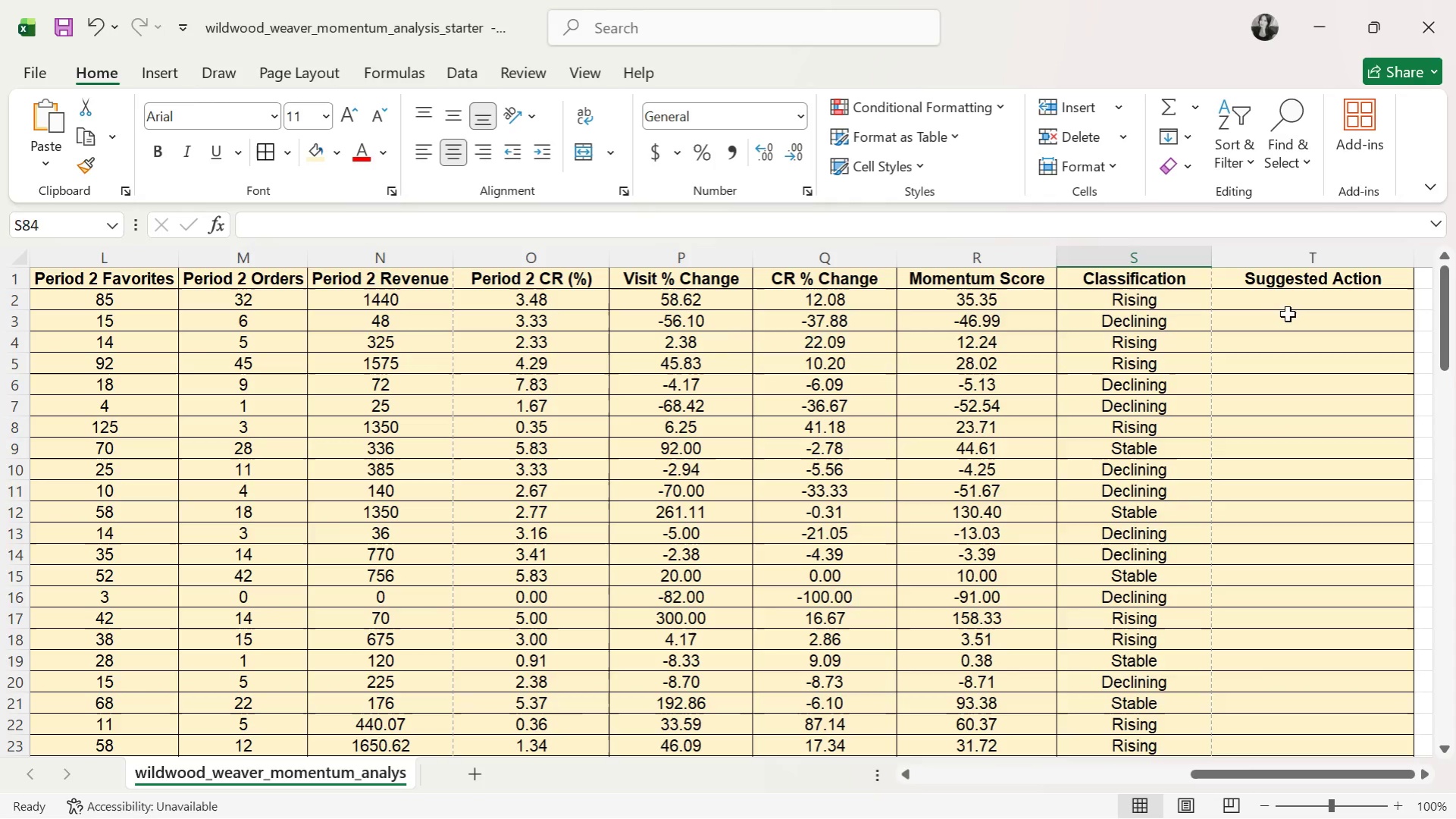 
left_click([1292, 306])
 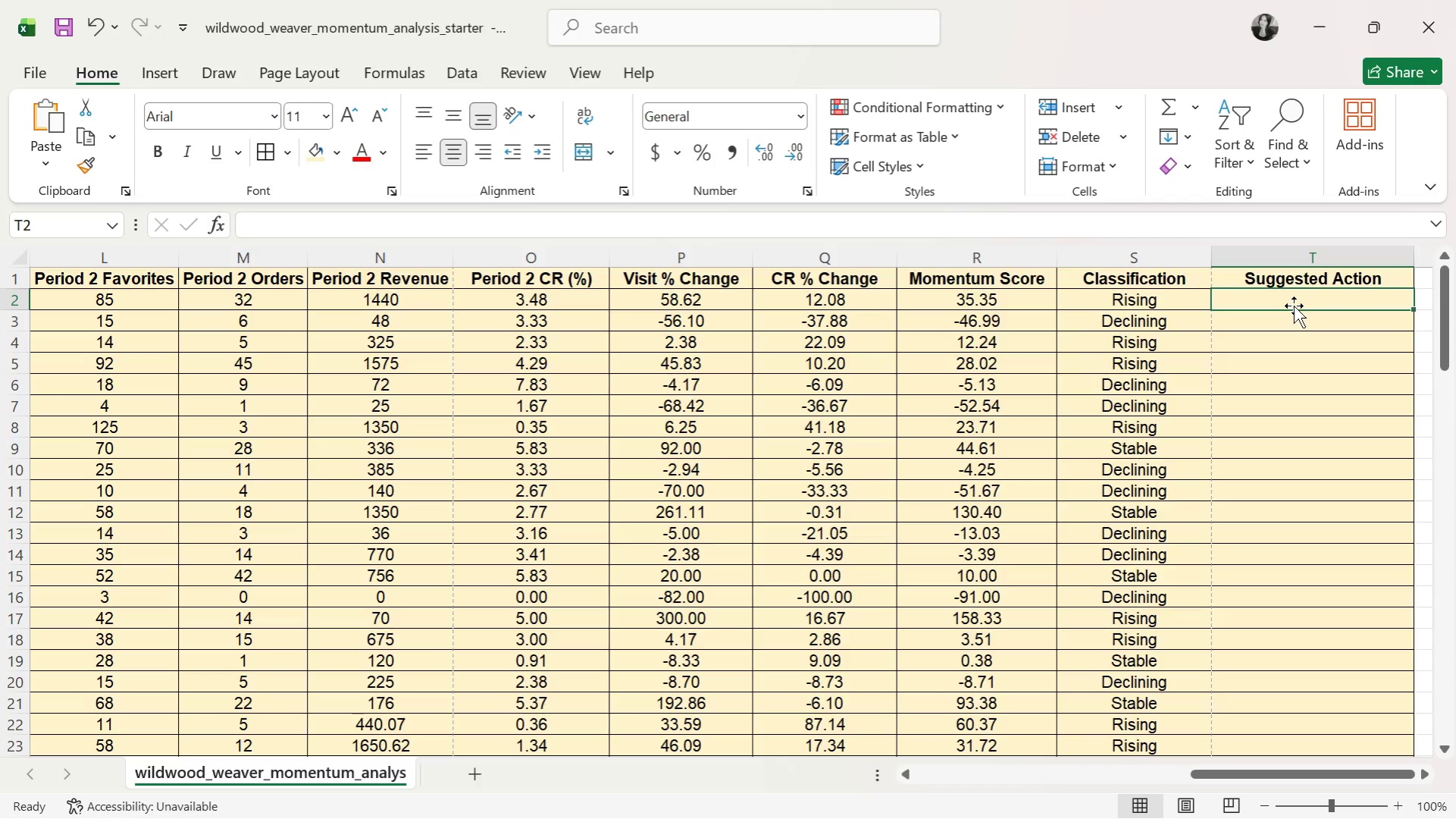 
wait(17.7)
 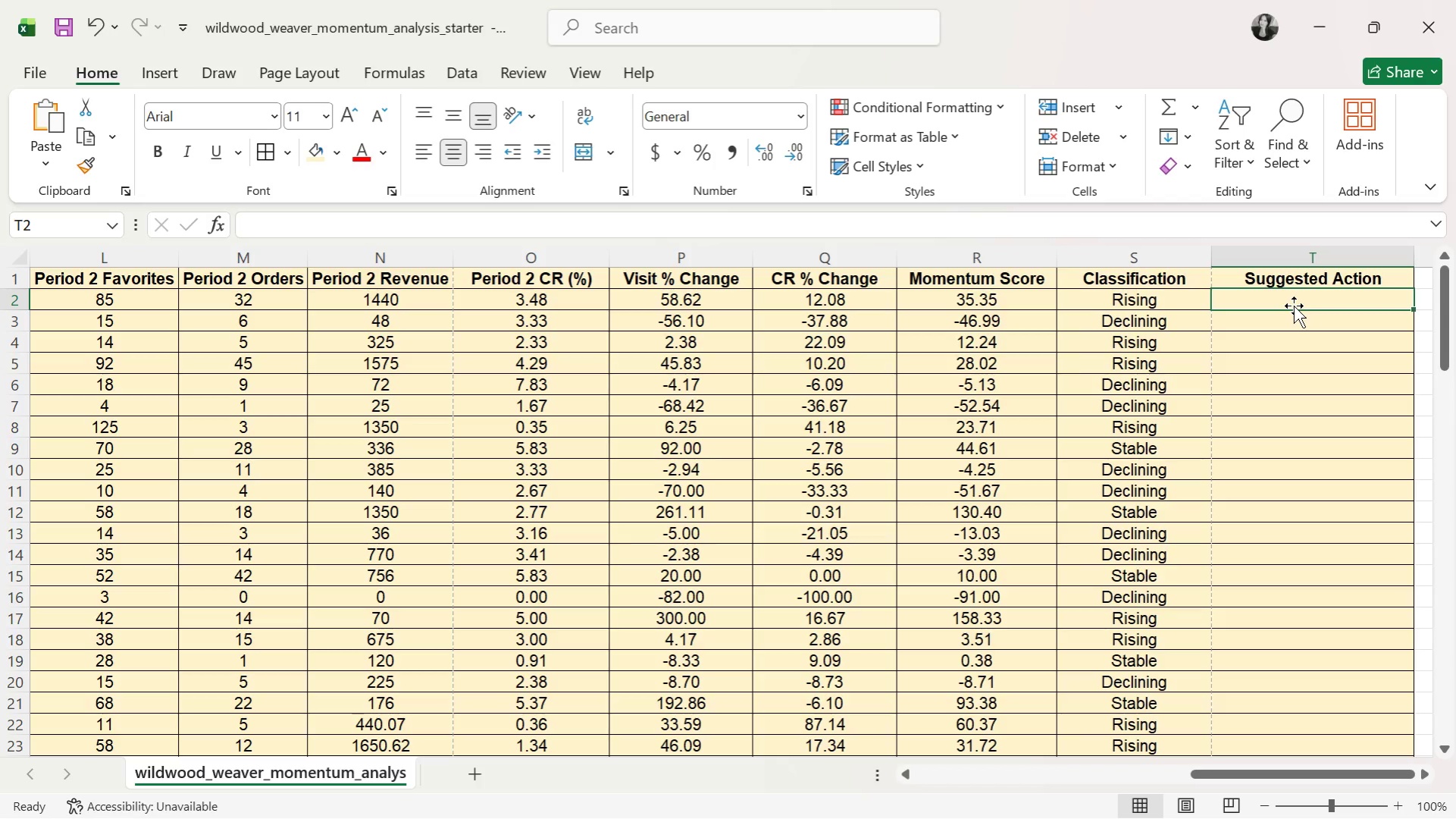 
type(iN)
key(Backspace)
key(Backspace)
type(Increase Etsy Ads and expand botanical keywords)
 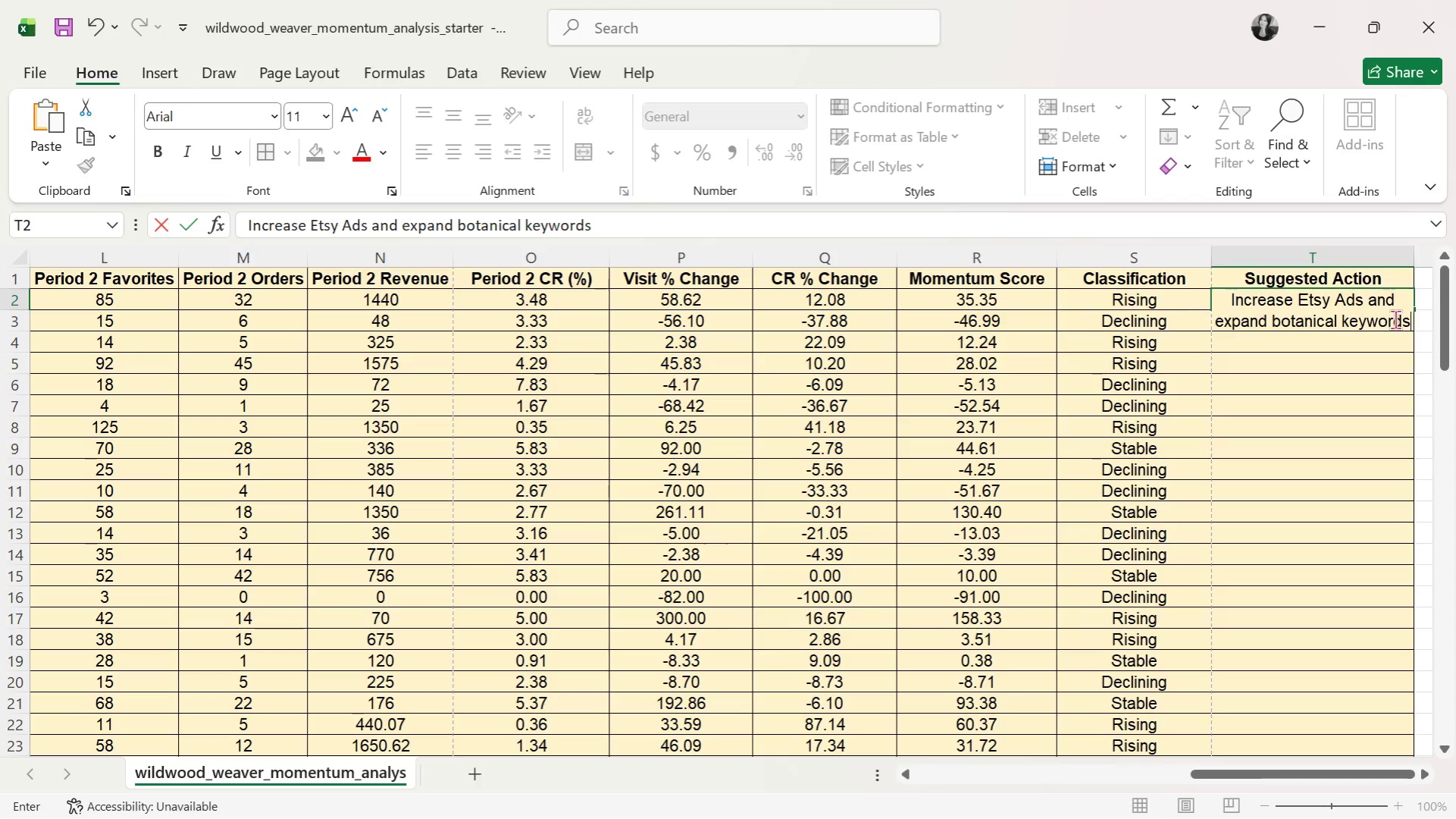 
key(Enter)
 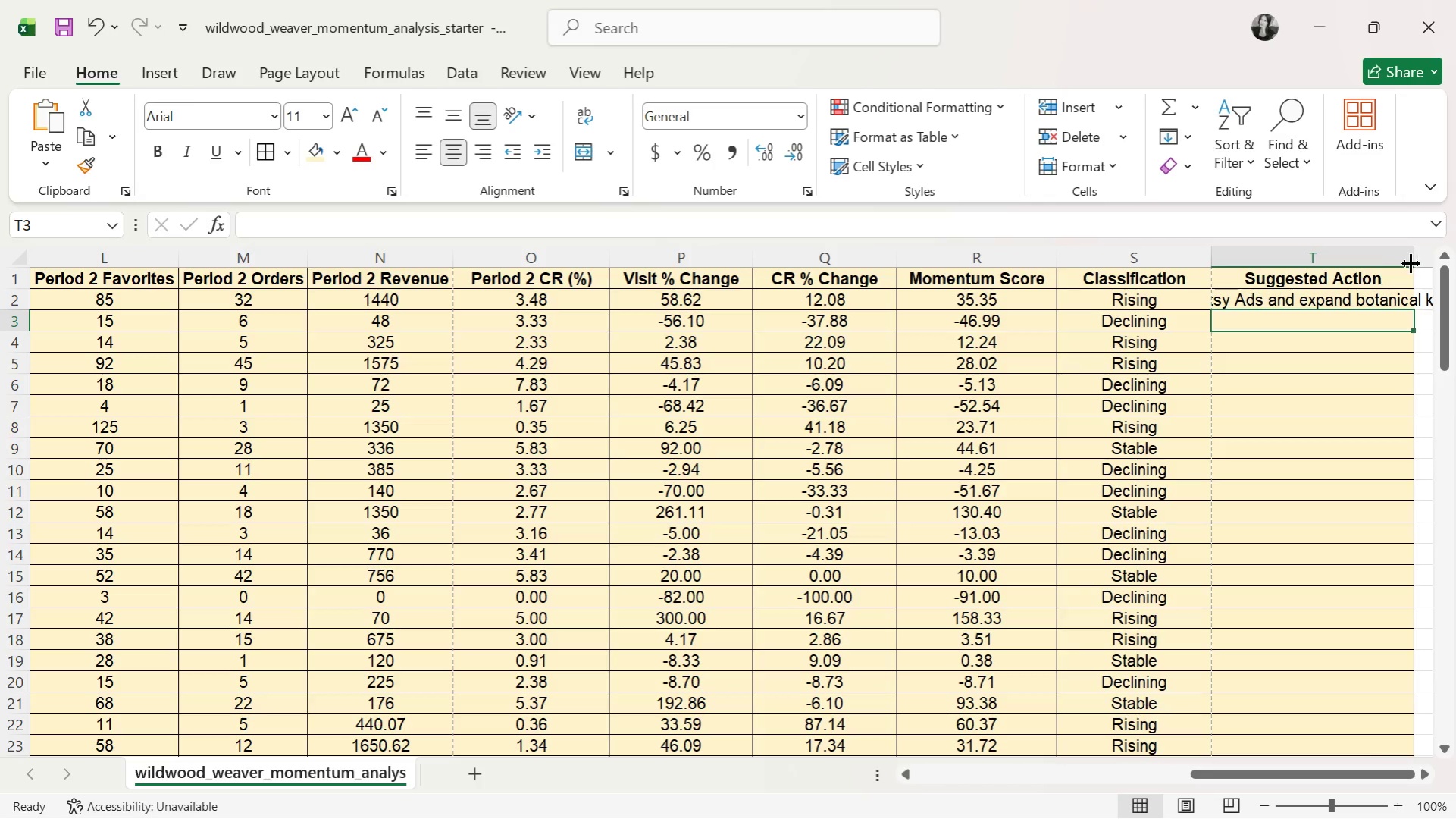 
double_click([1413, 263])
 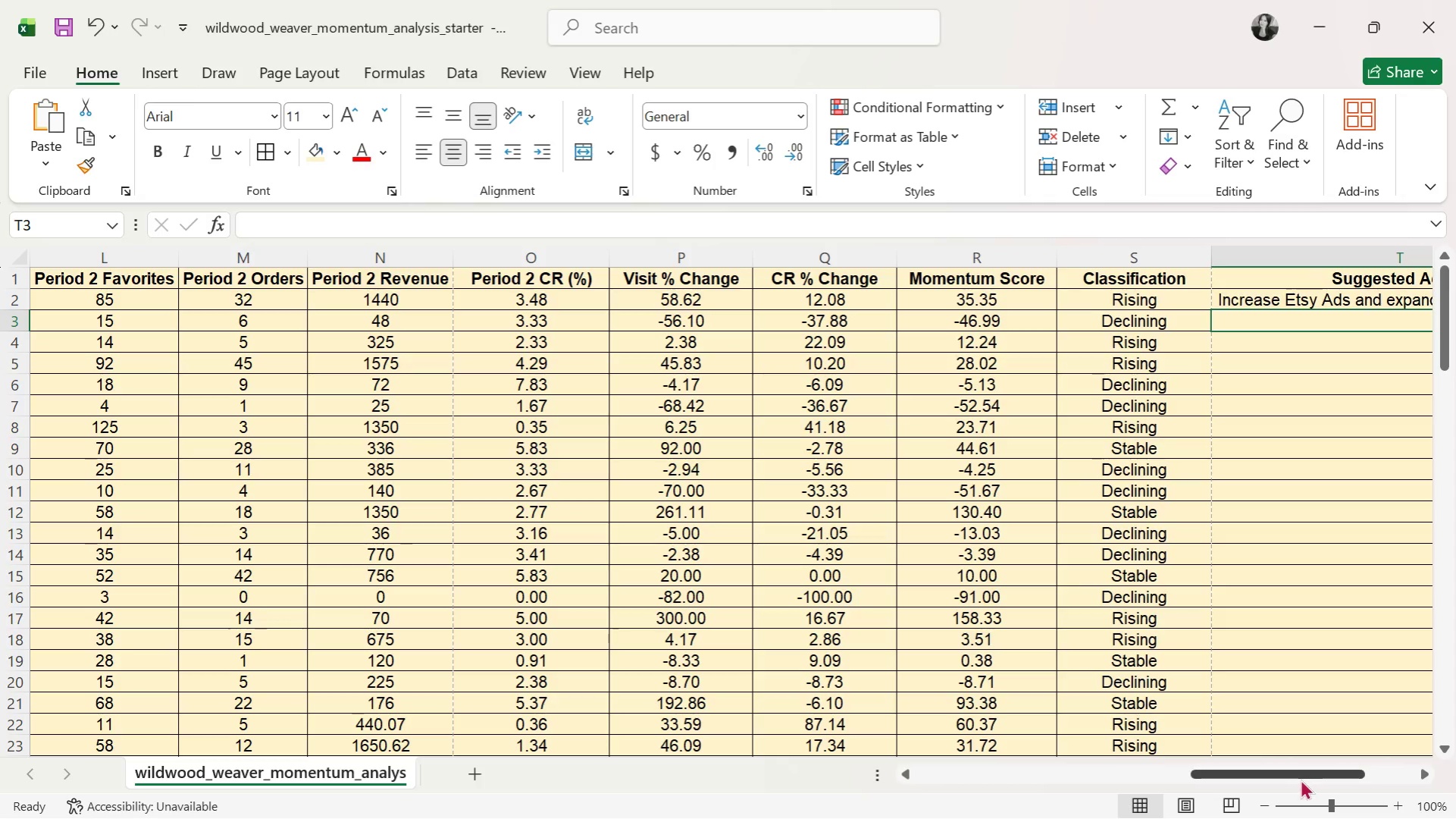 
left_click_drag(start_coordinate=[1303, 773], to_coordinate=[1454, 783])
 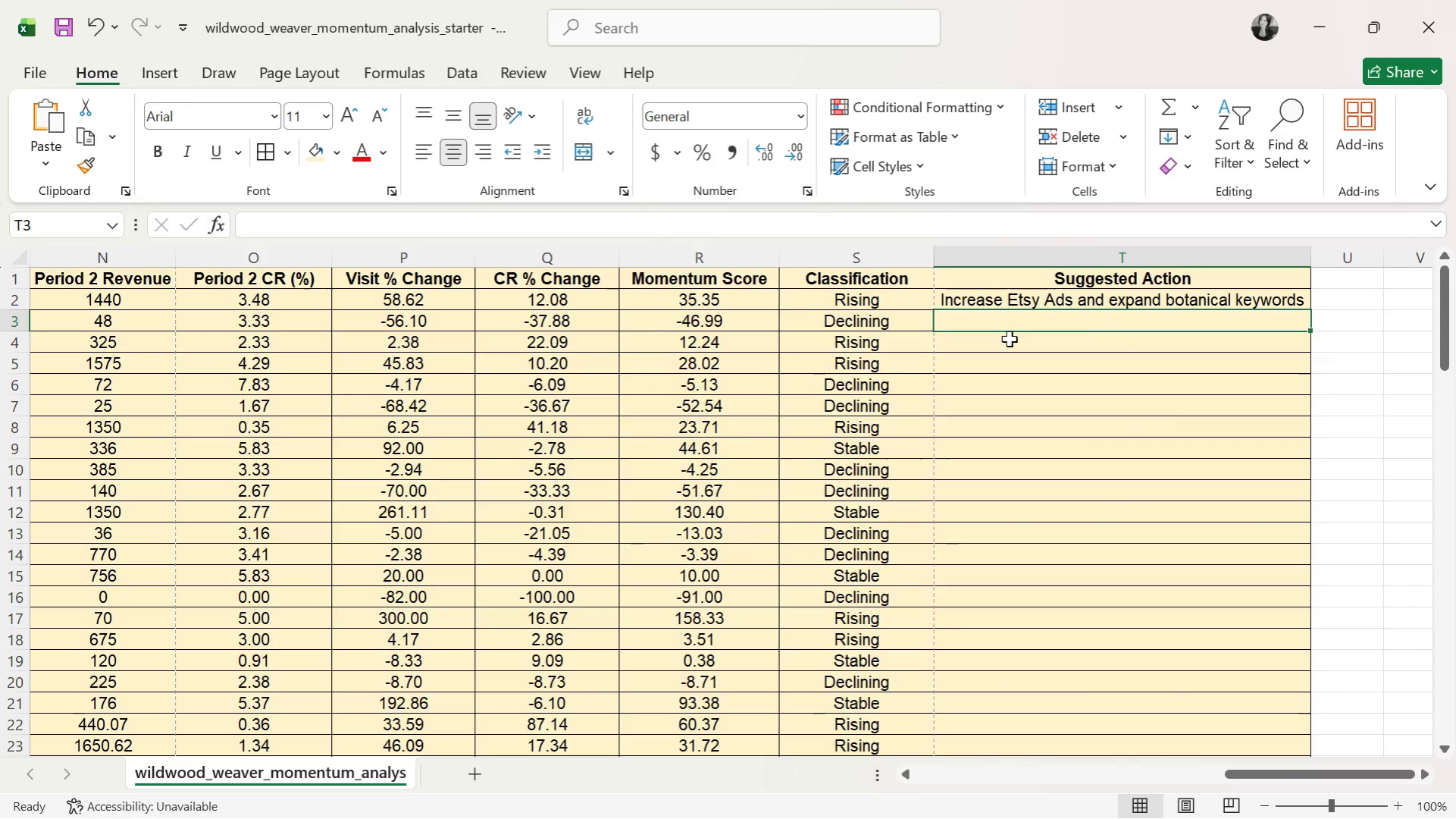 
wait(5.31)
 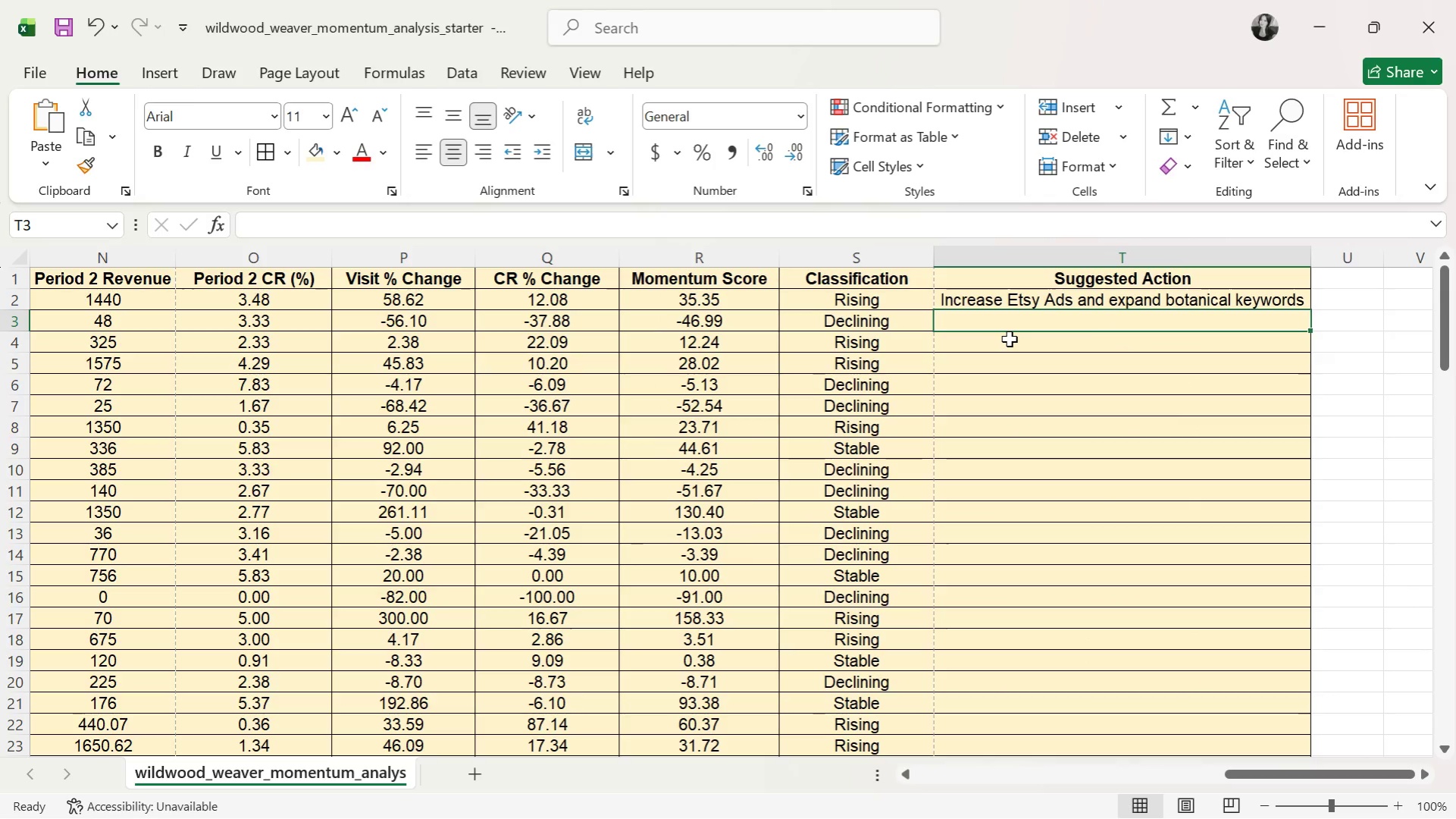 
type(Refresh s)
key(Backspace)
type(SEO and replace underperforming tags)
 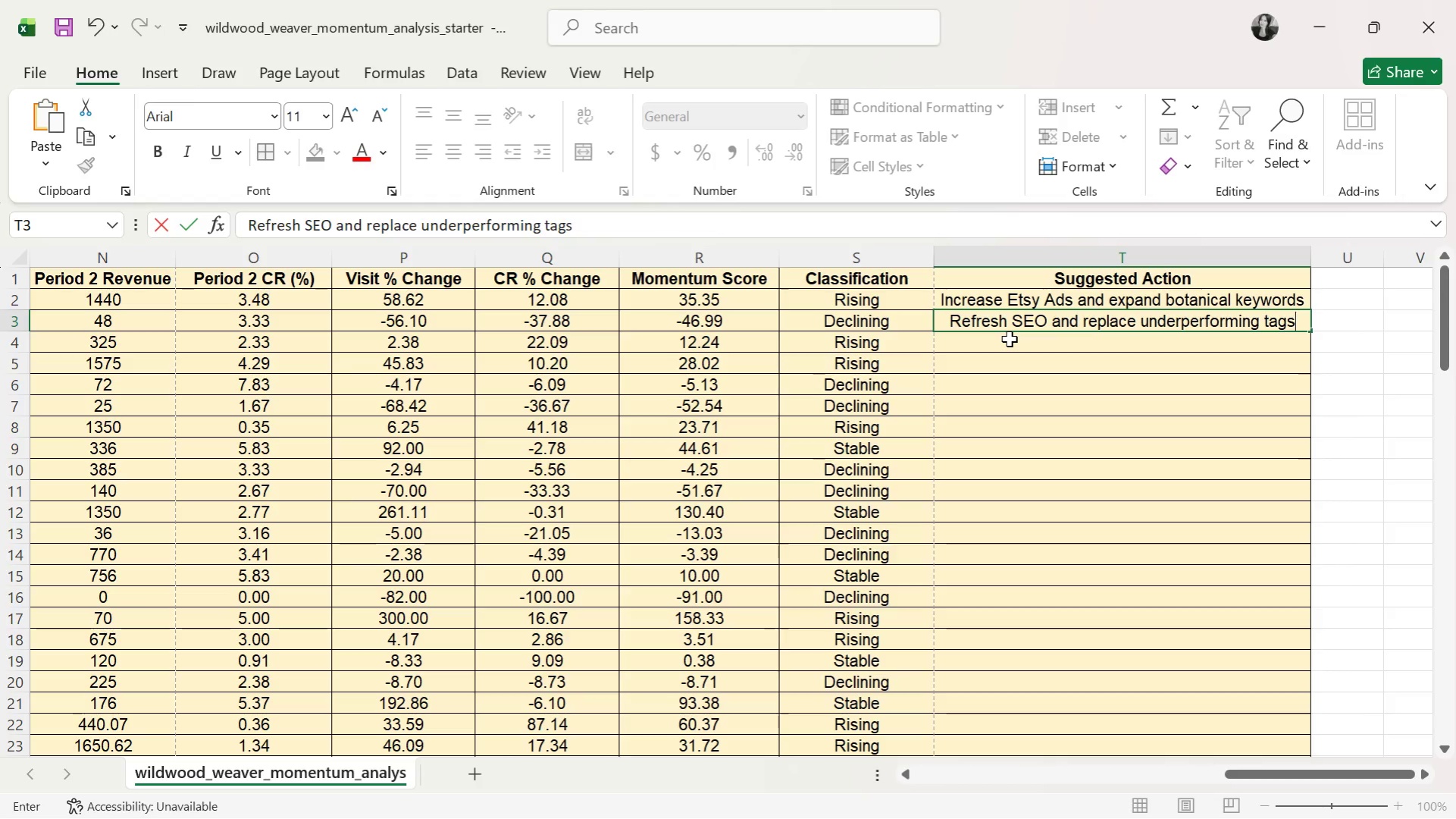 
key(ArrowDown)
 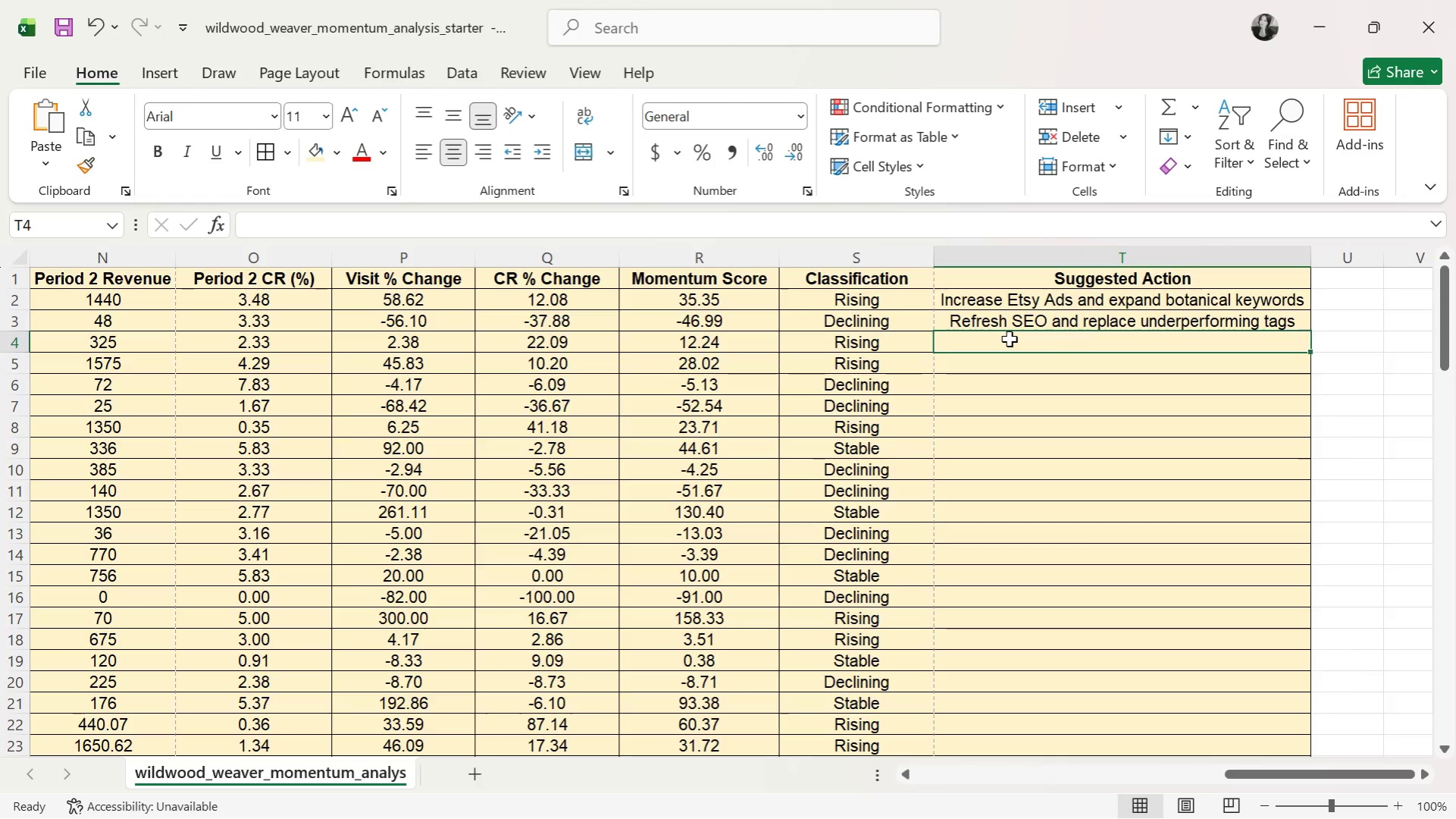 
wait(5.58)
 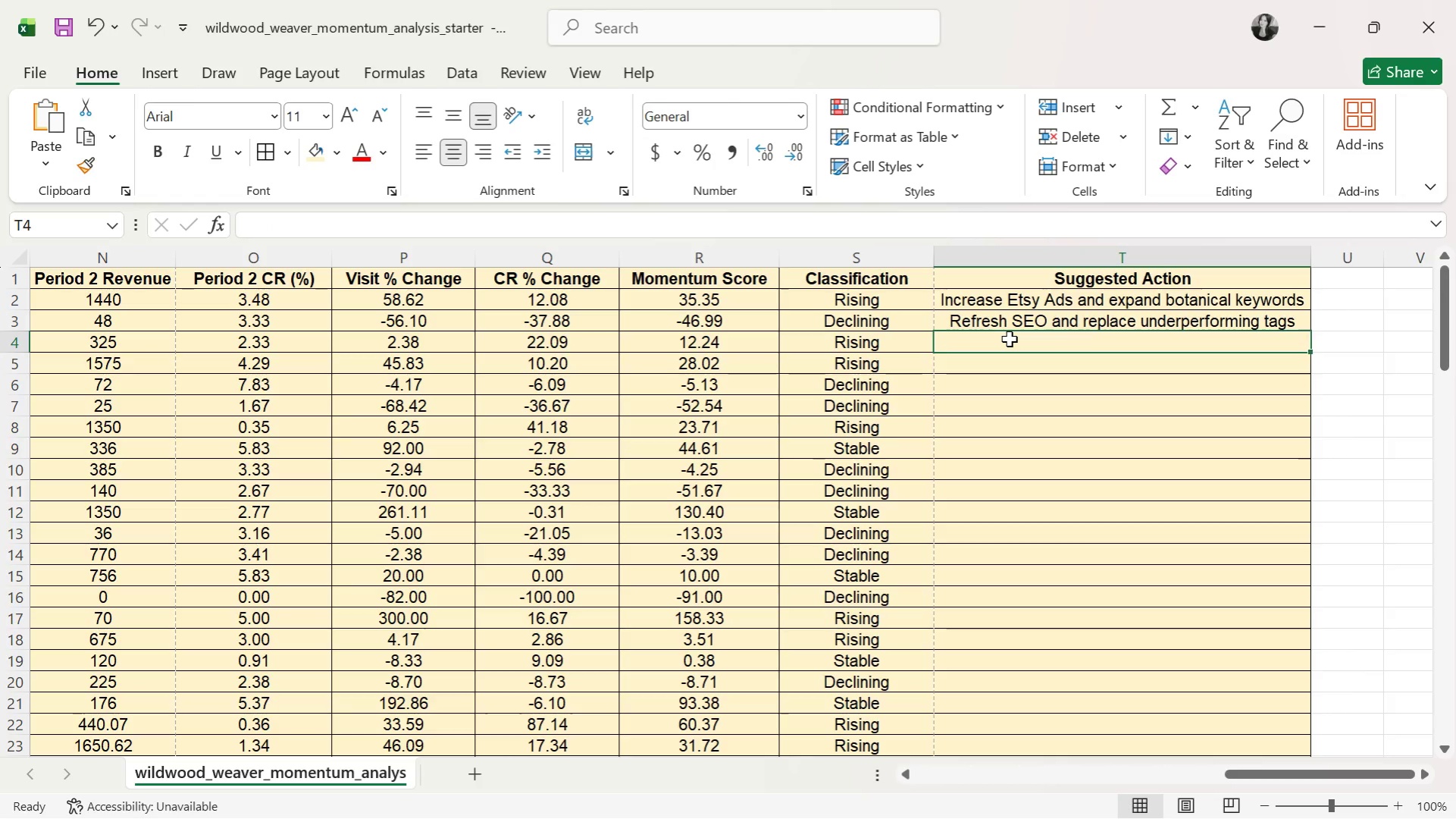 
type(Improve thumbnails and test Etsty)
key(Backspace)
key(Backspace)
type(y Ads)
 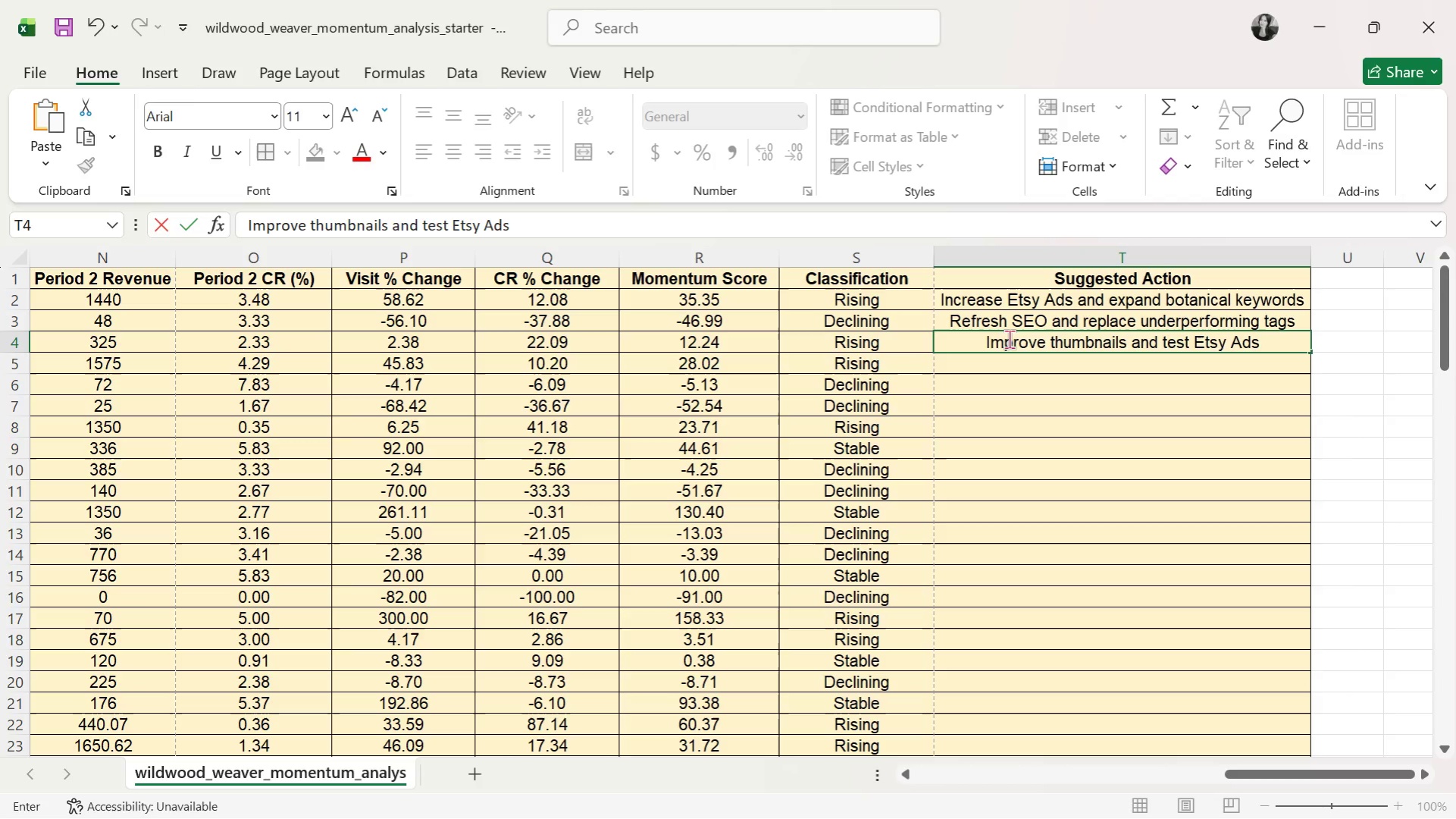 
wait(5.77)
 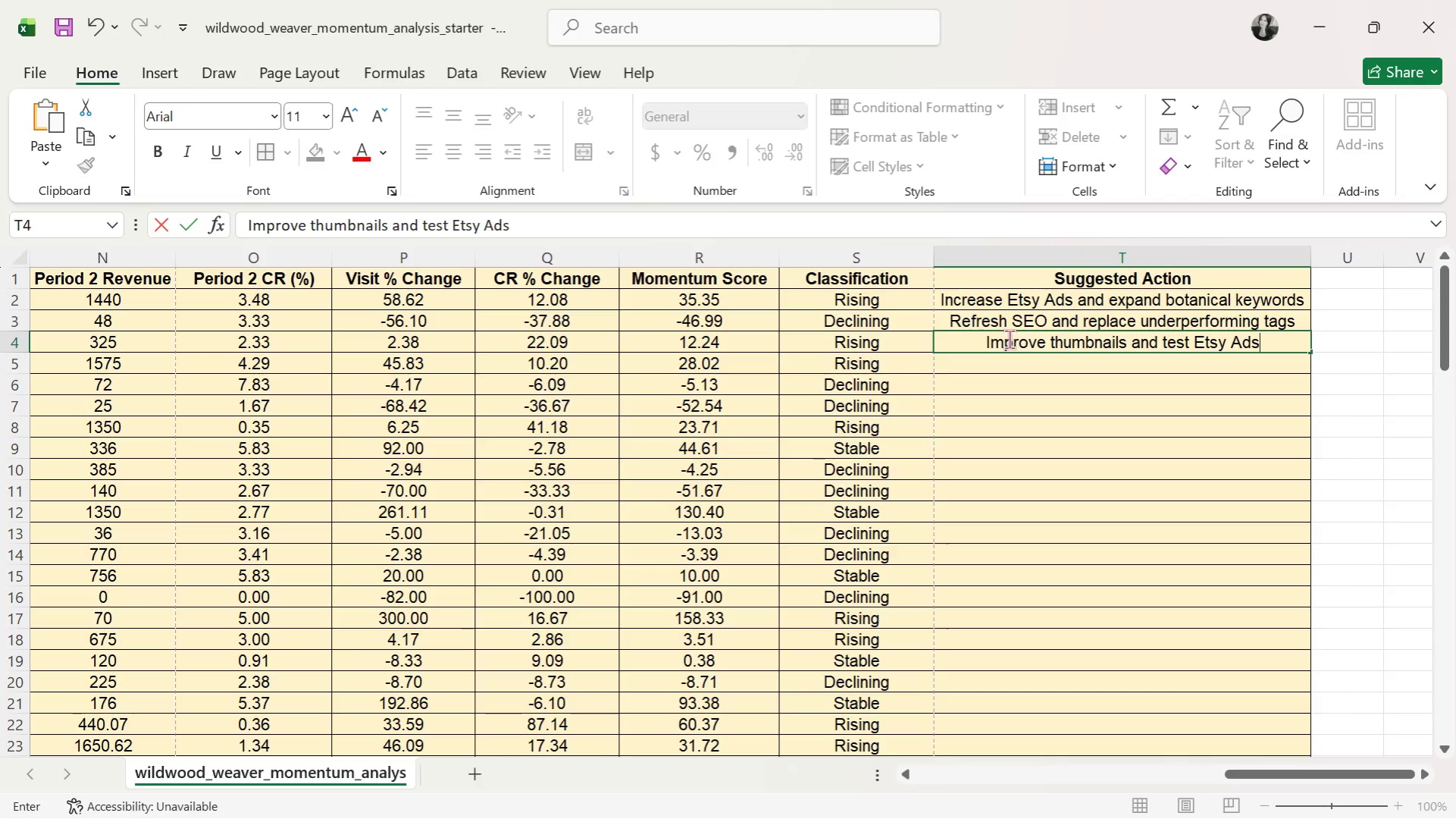 
key(Enter)
 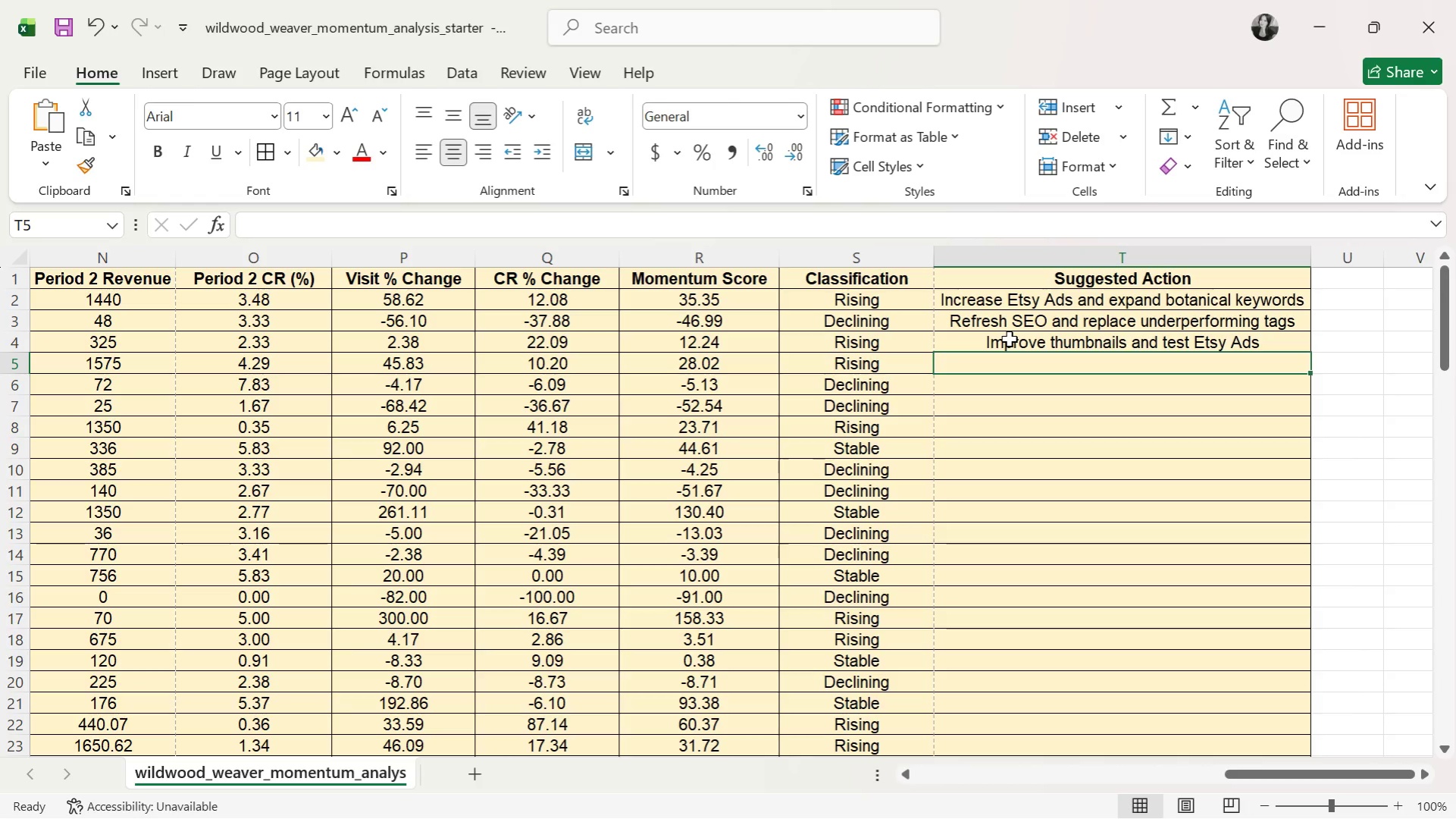 
type(Scale with bundles and seasonal promotion)
 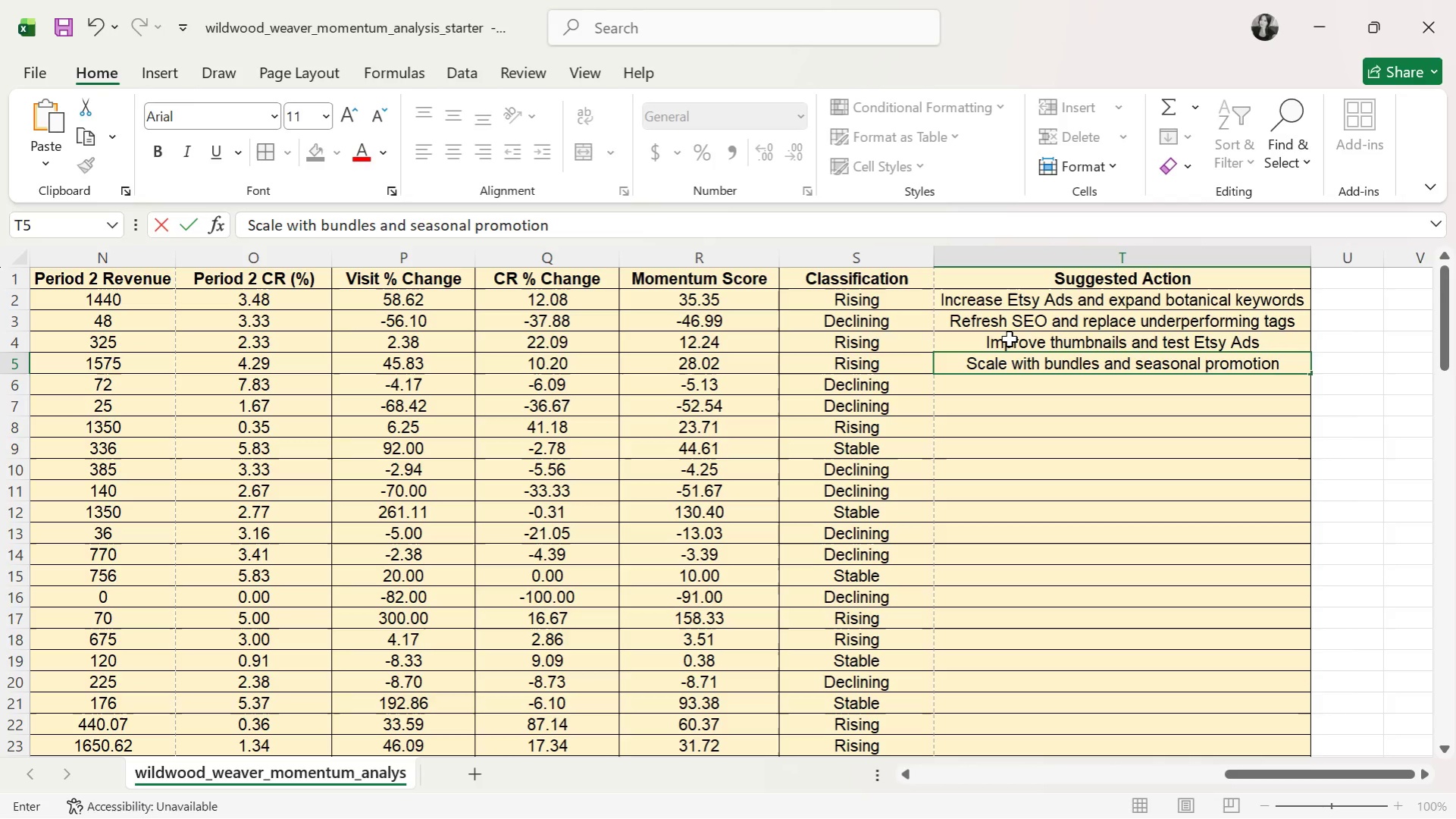 
wait(7.69)
 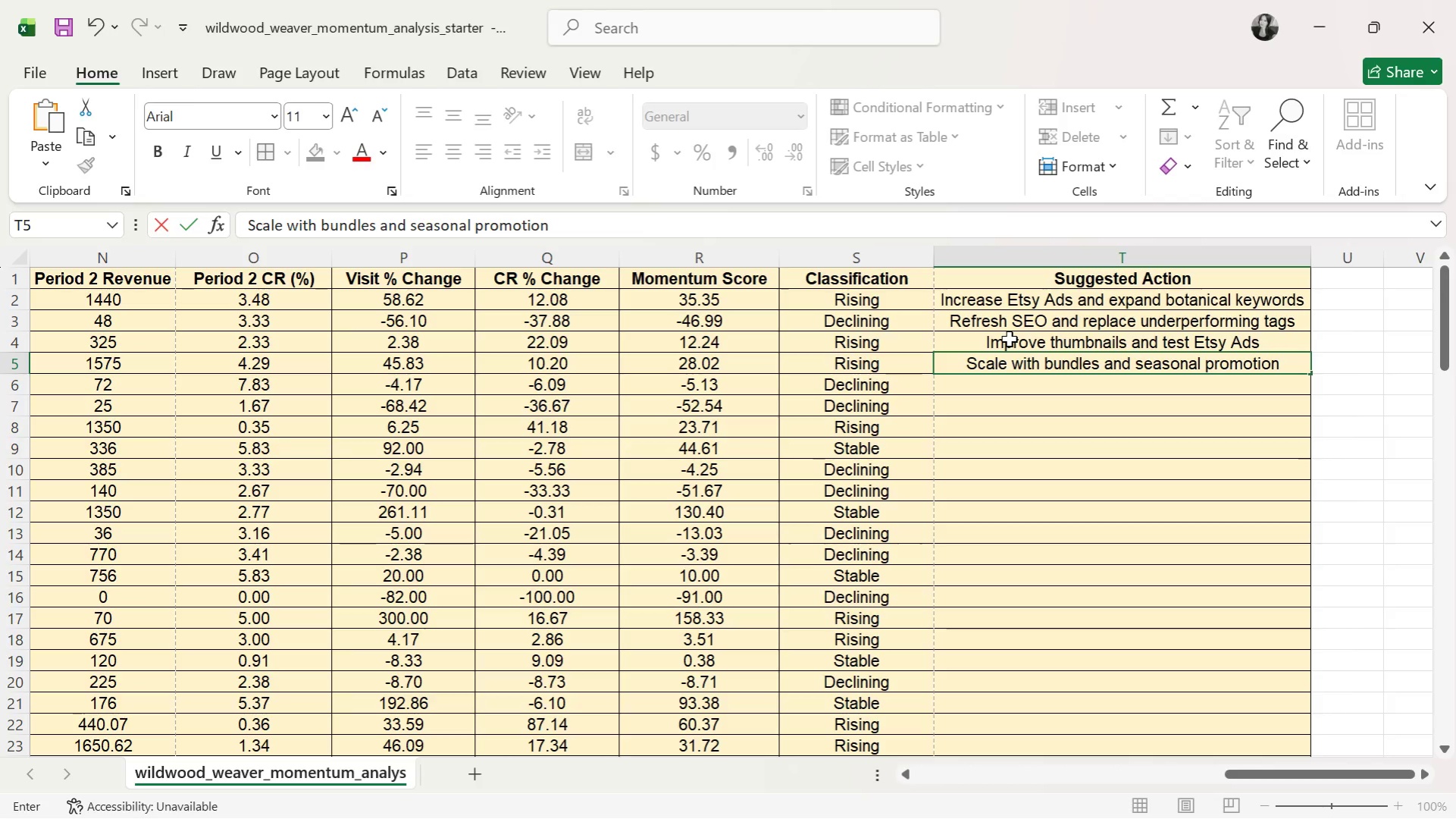 
key(Enter)
 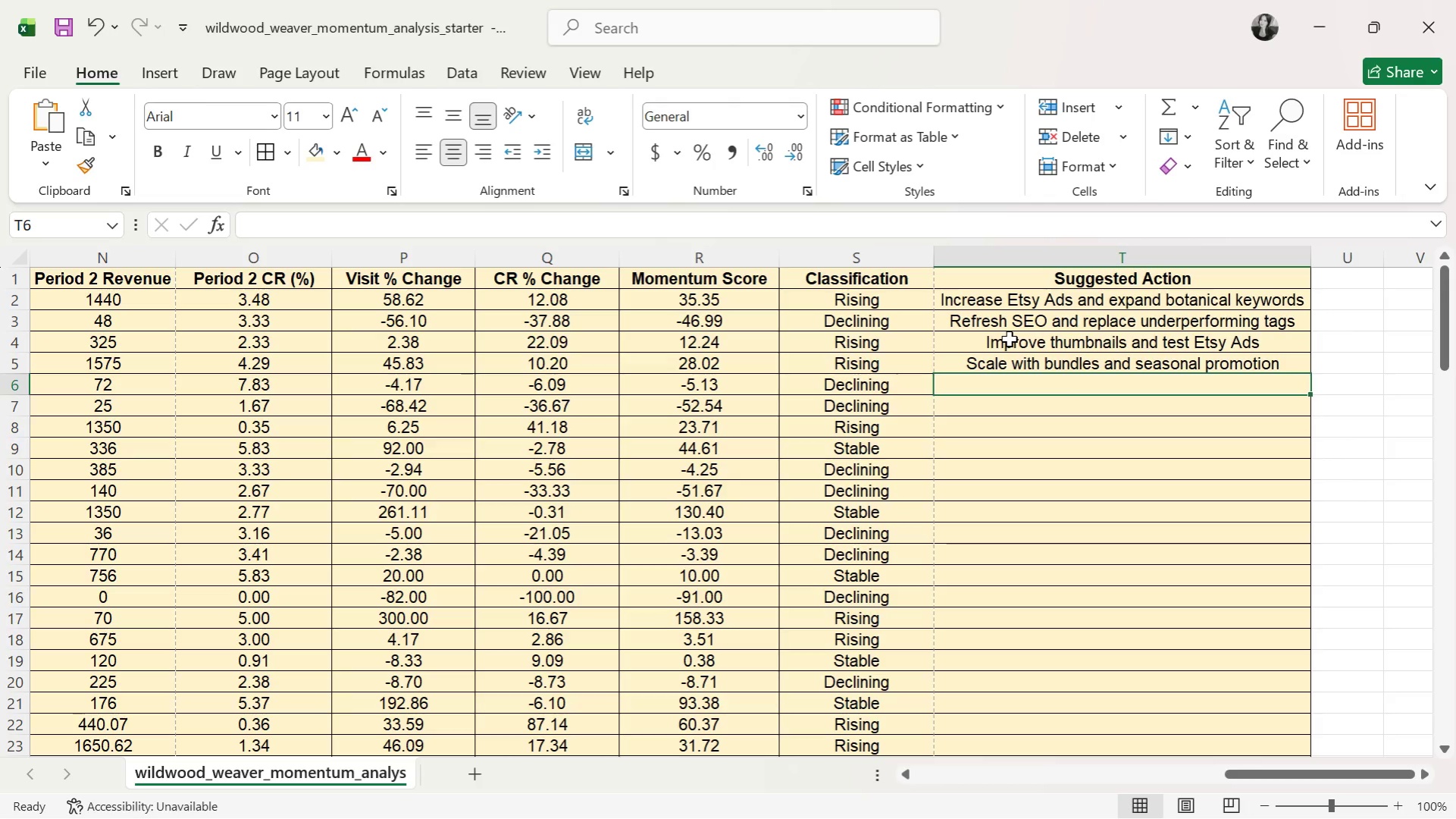 
type(Refresh cover image and broaden)
 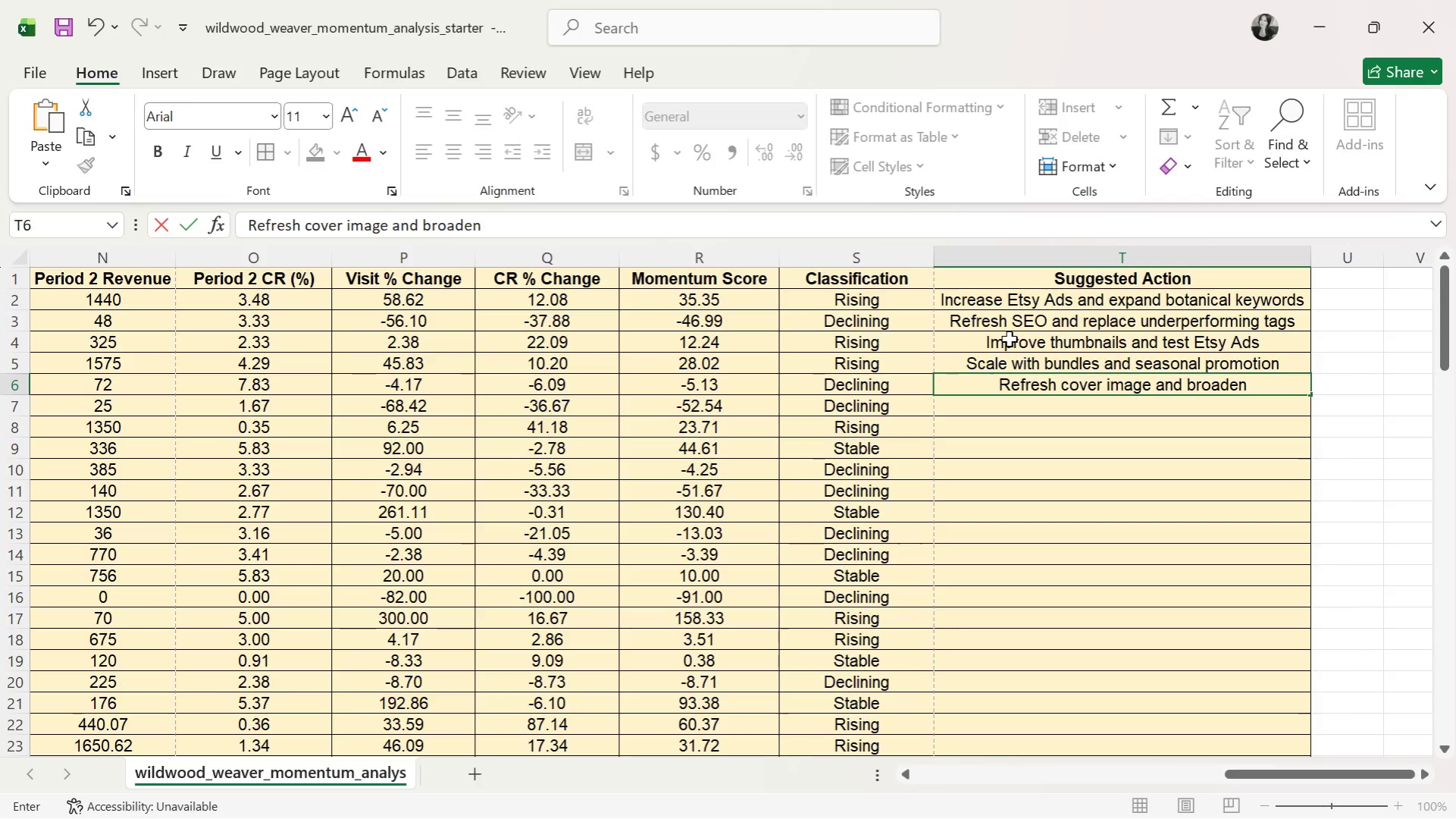 
type( keywords)
 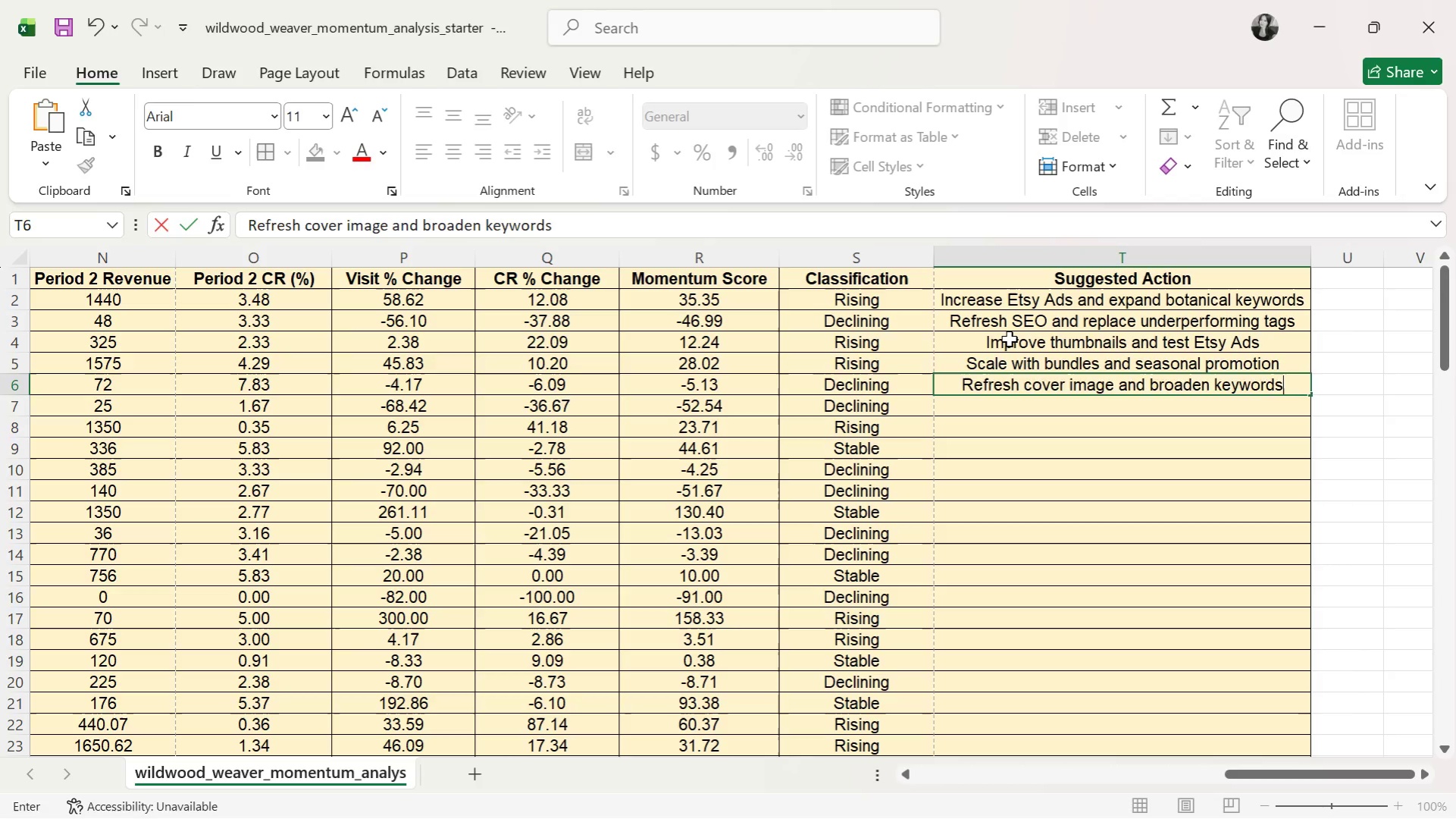 
key(Enter)
 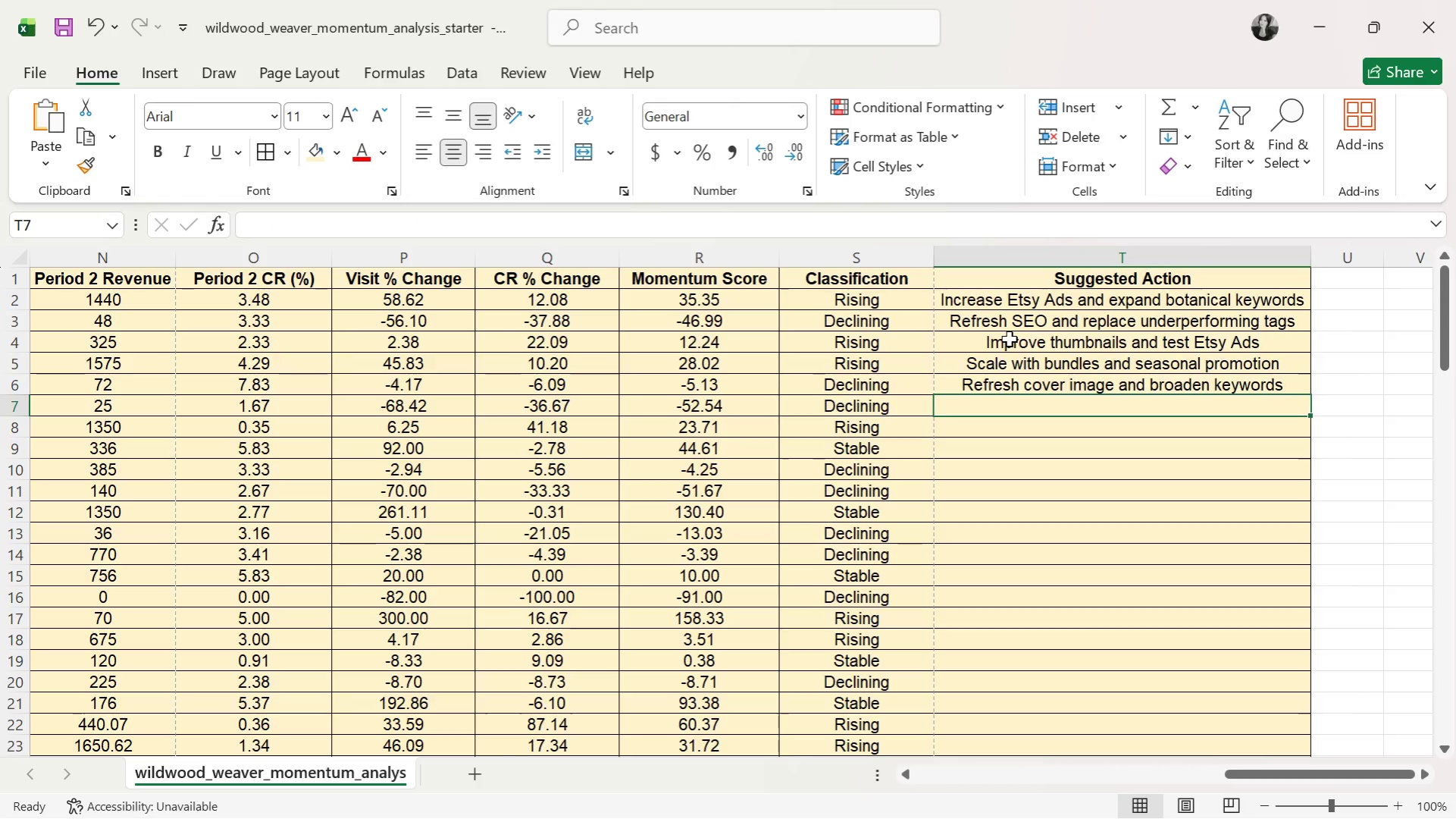 
left_click([1066, 255])
 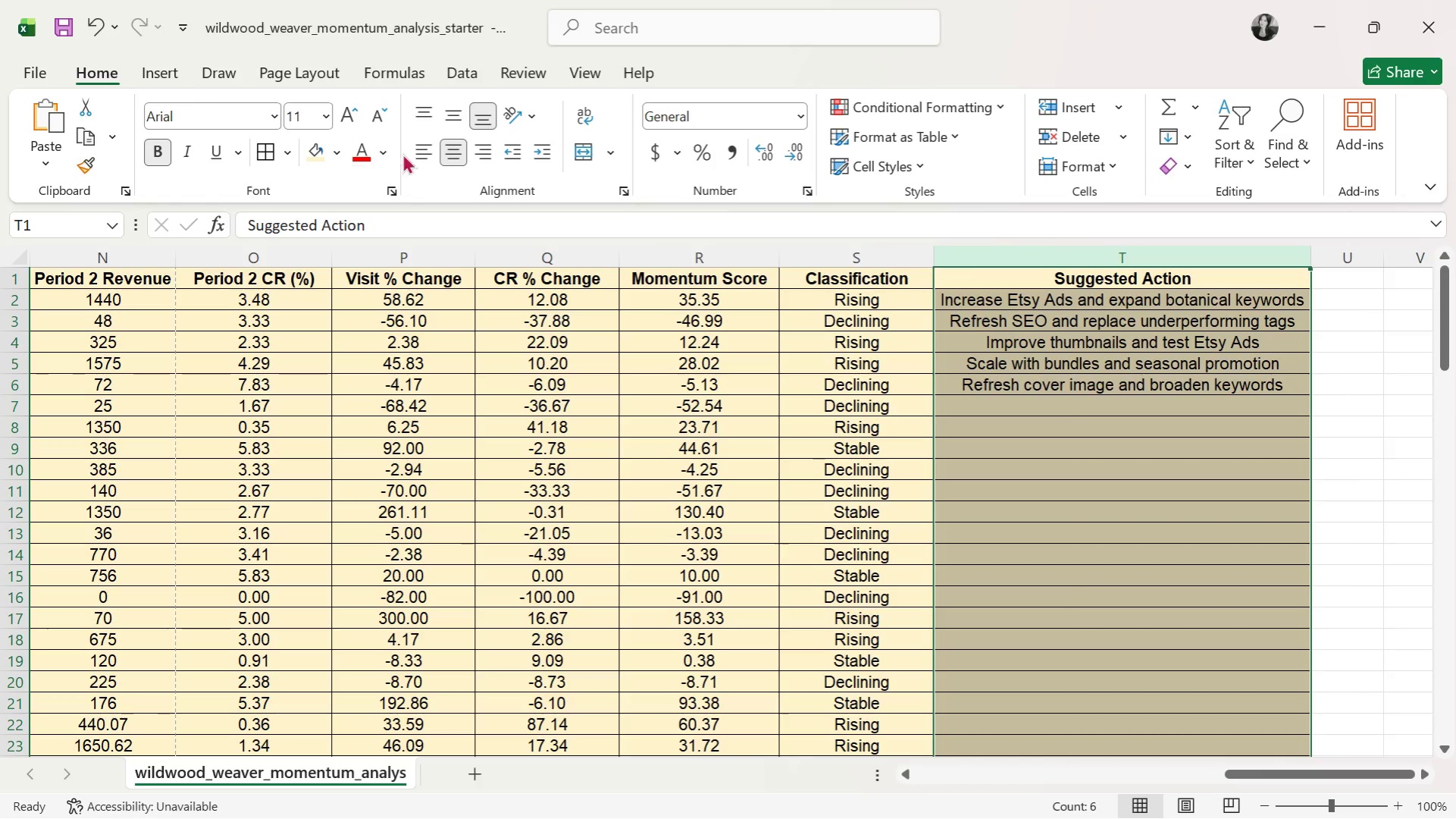 
left_click([417, 155])
 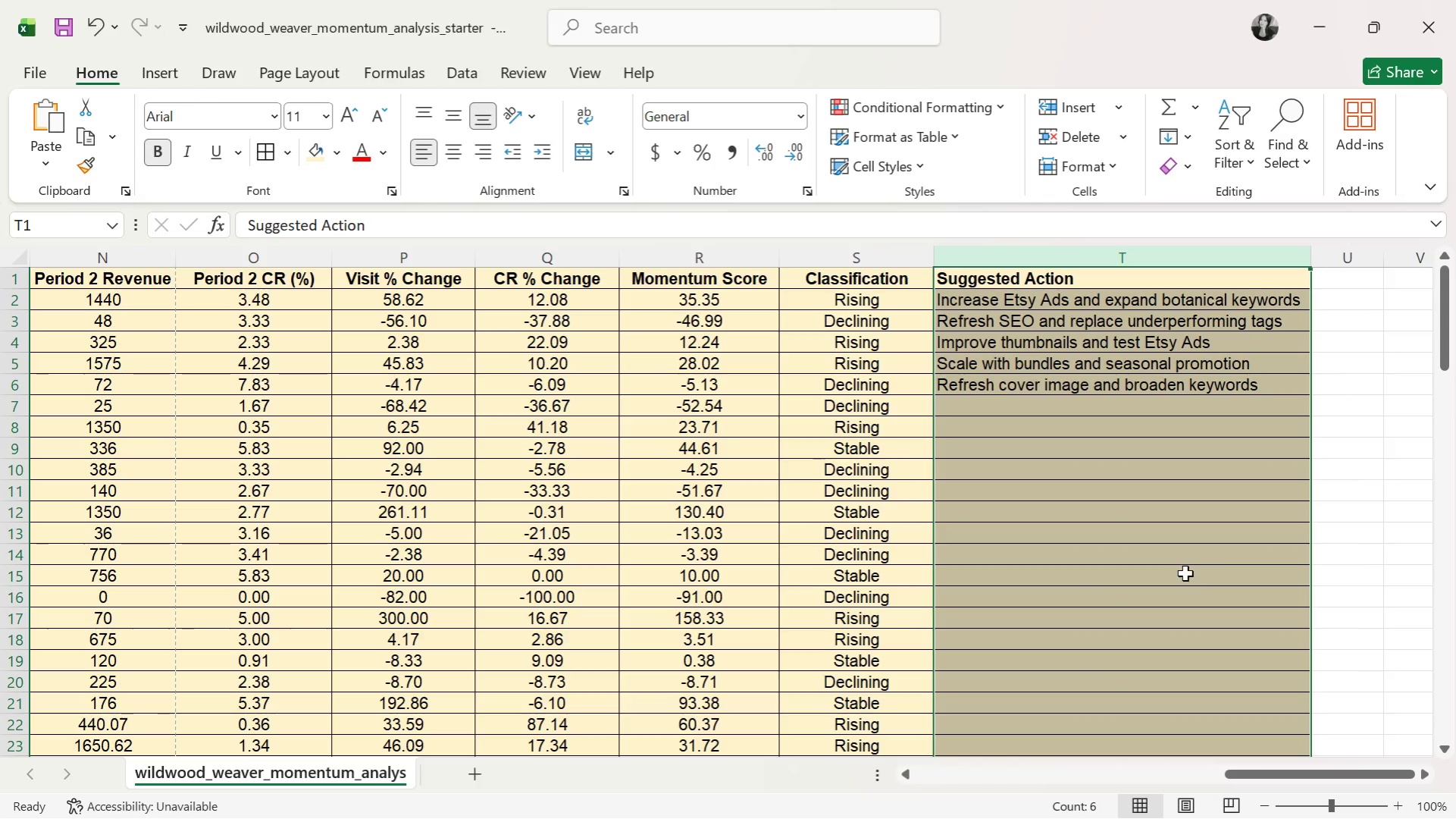 
left_click([1185, 564])
 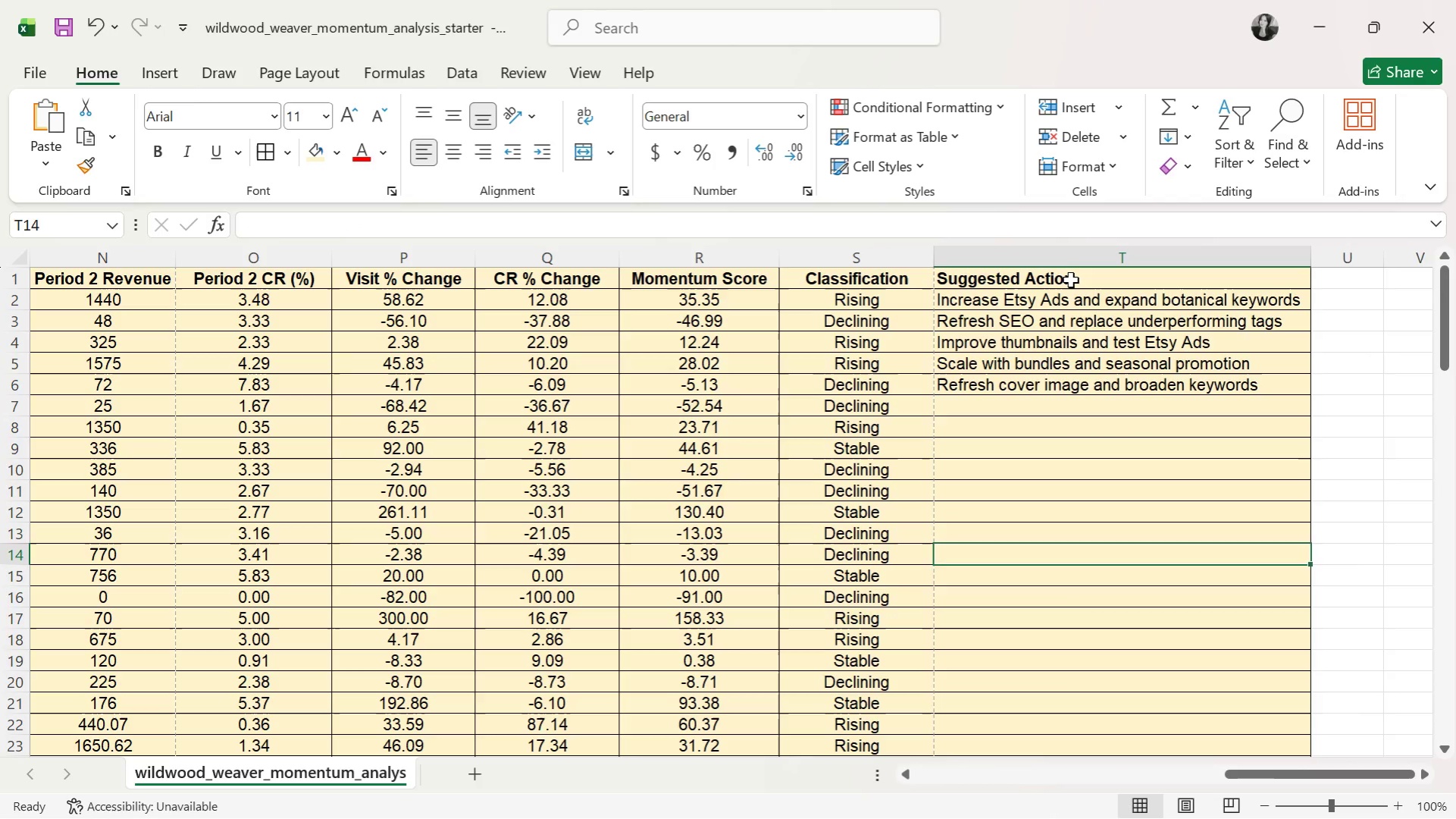 
left_click([1070, 281])
 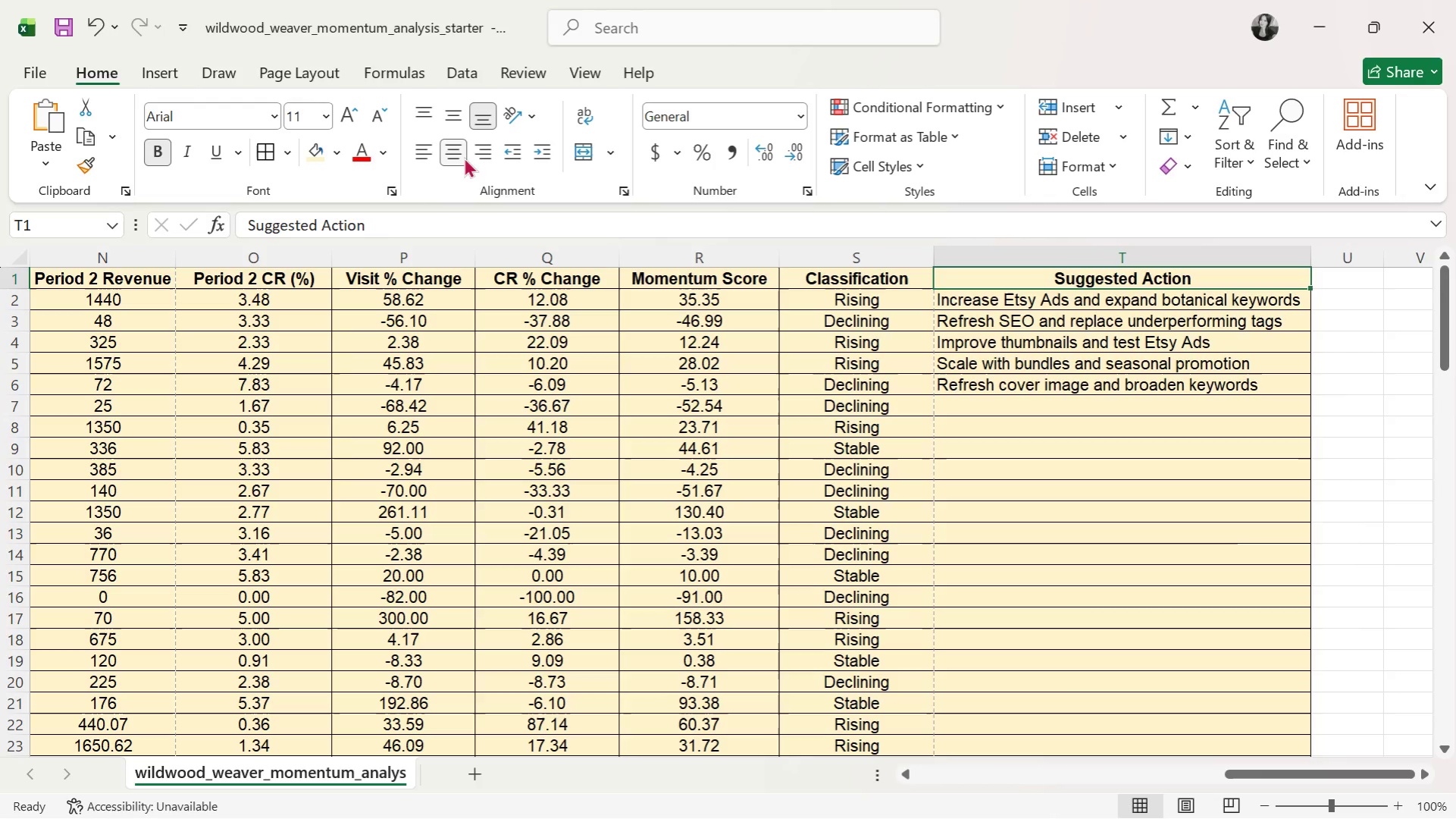 
double_click([1243, 544])
 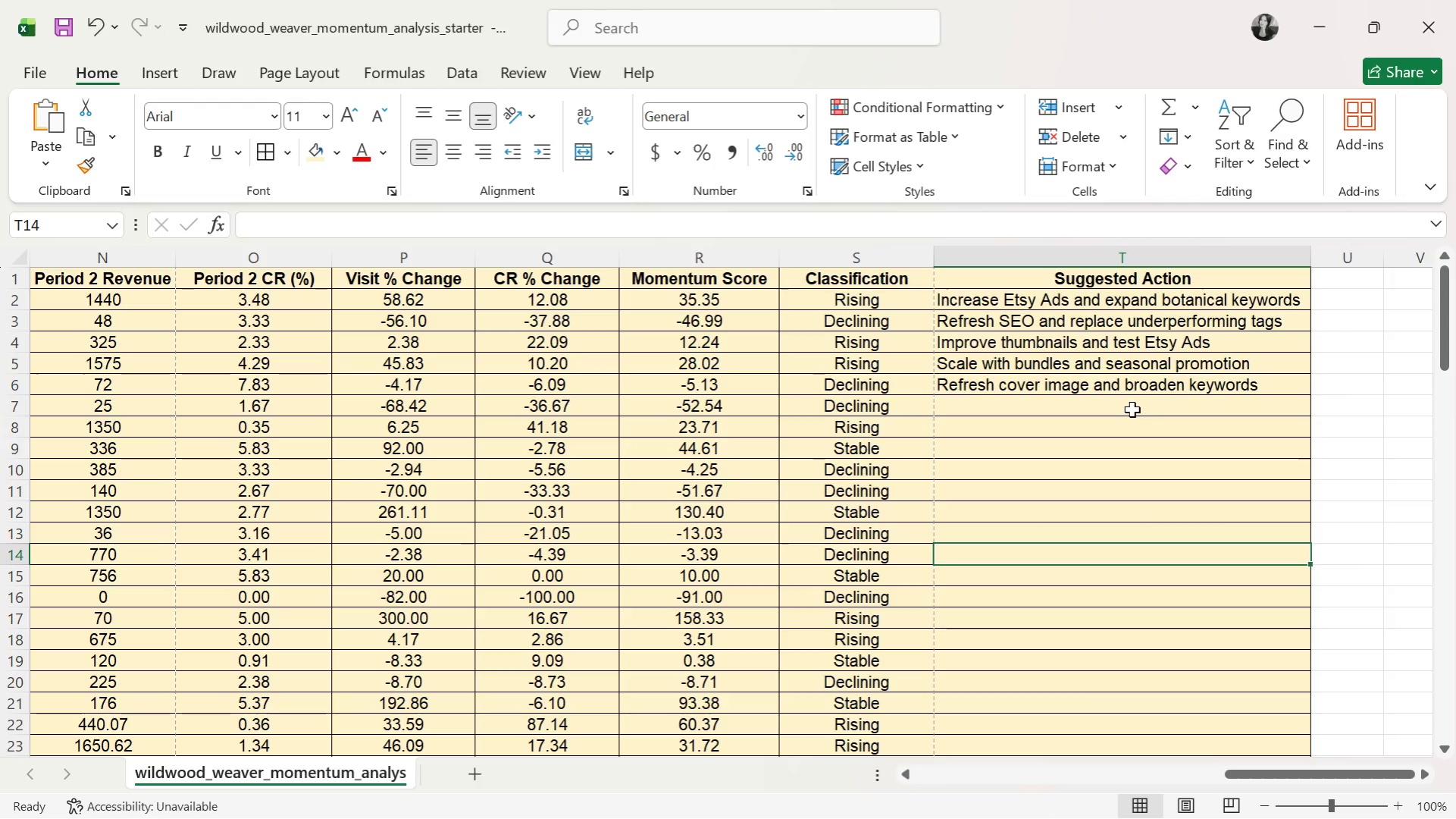 
left_click([1131, 408])
 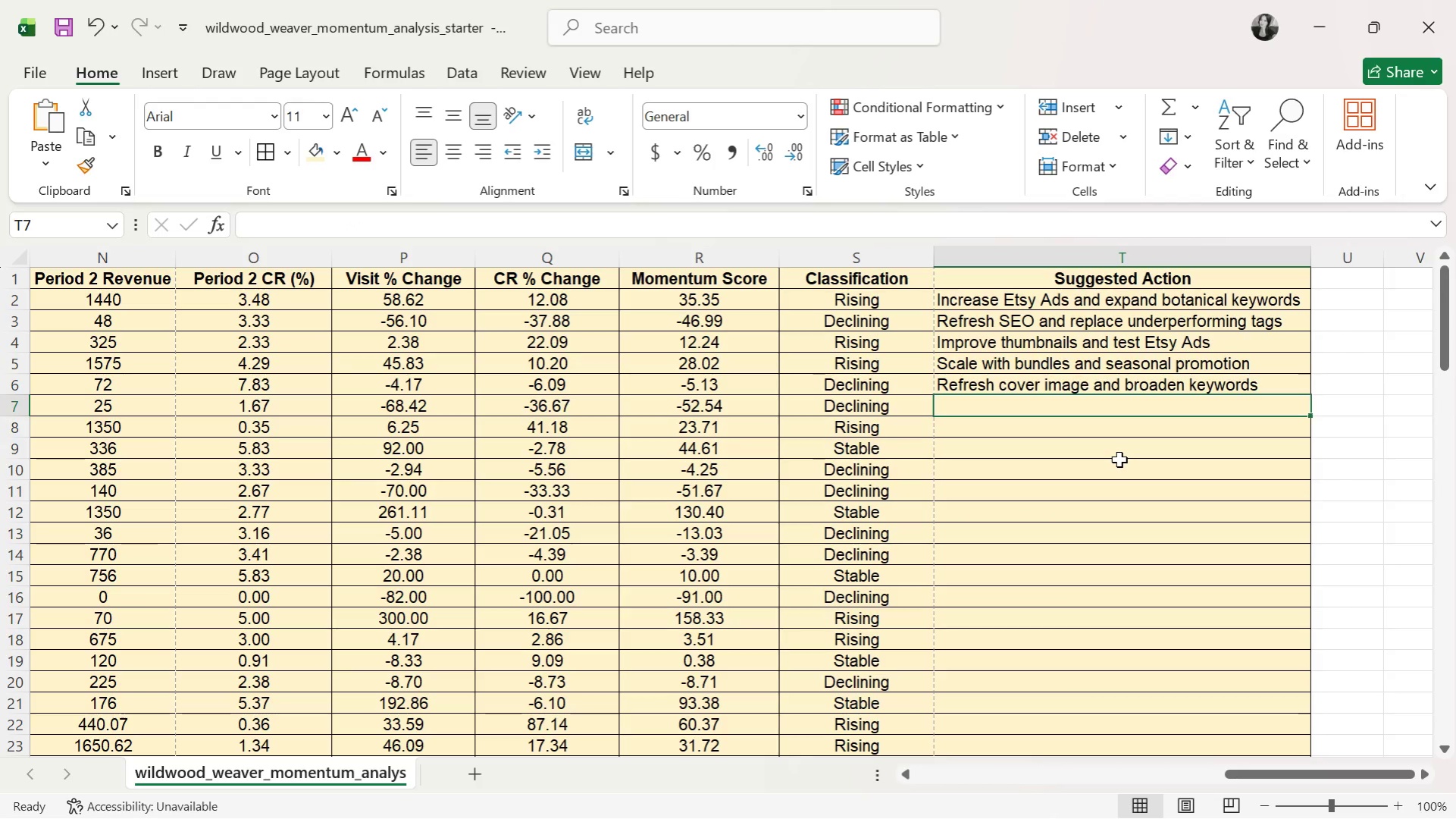 
wait(6.48)
 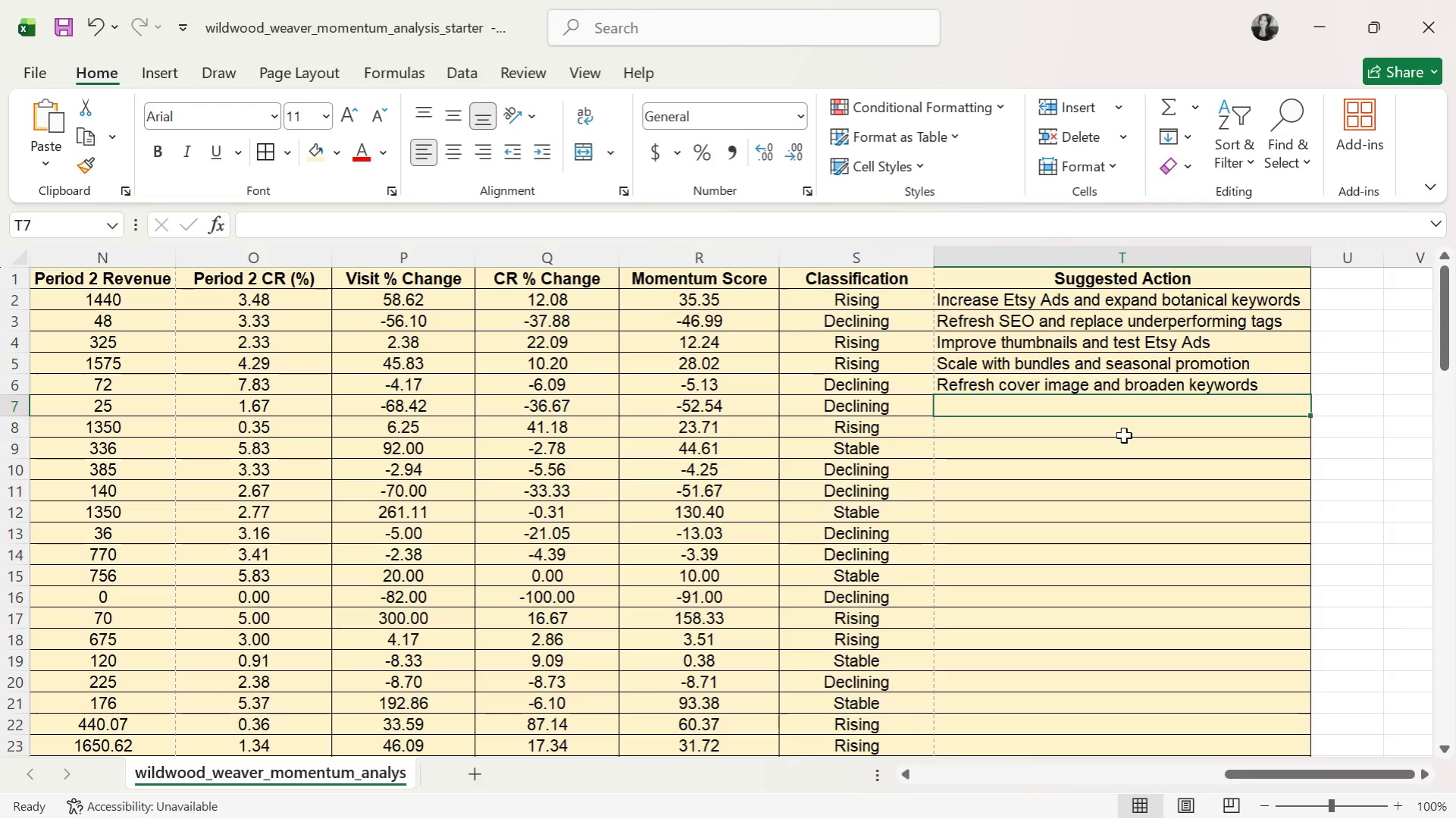 
type(Complete listing SEO overhaul)
 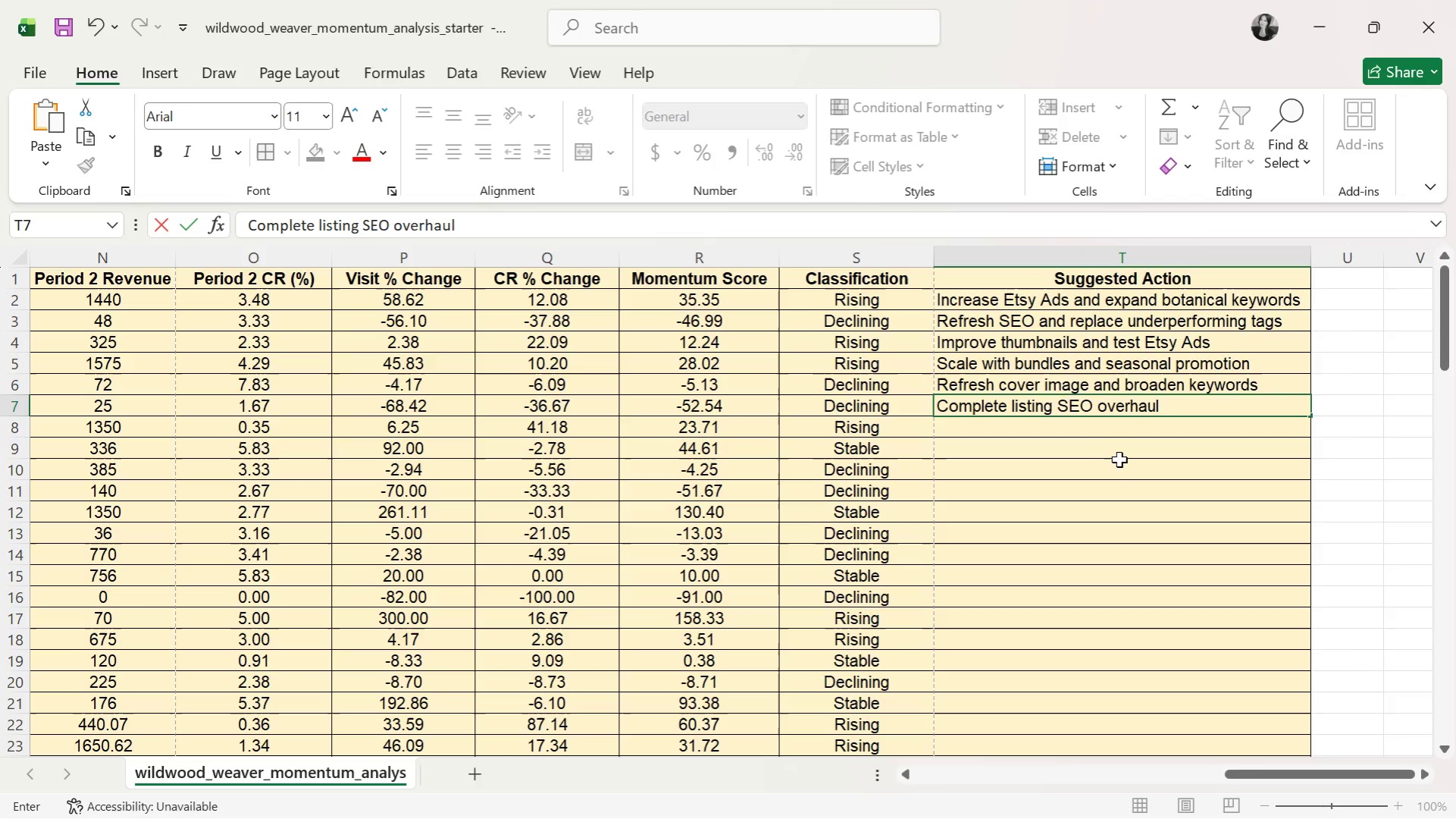 
key(Enter)
 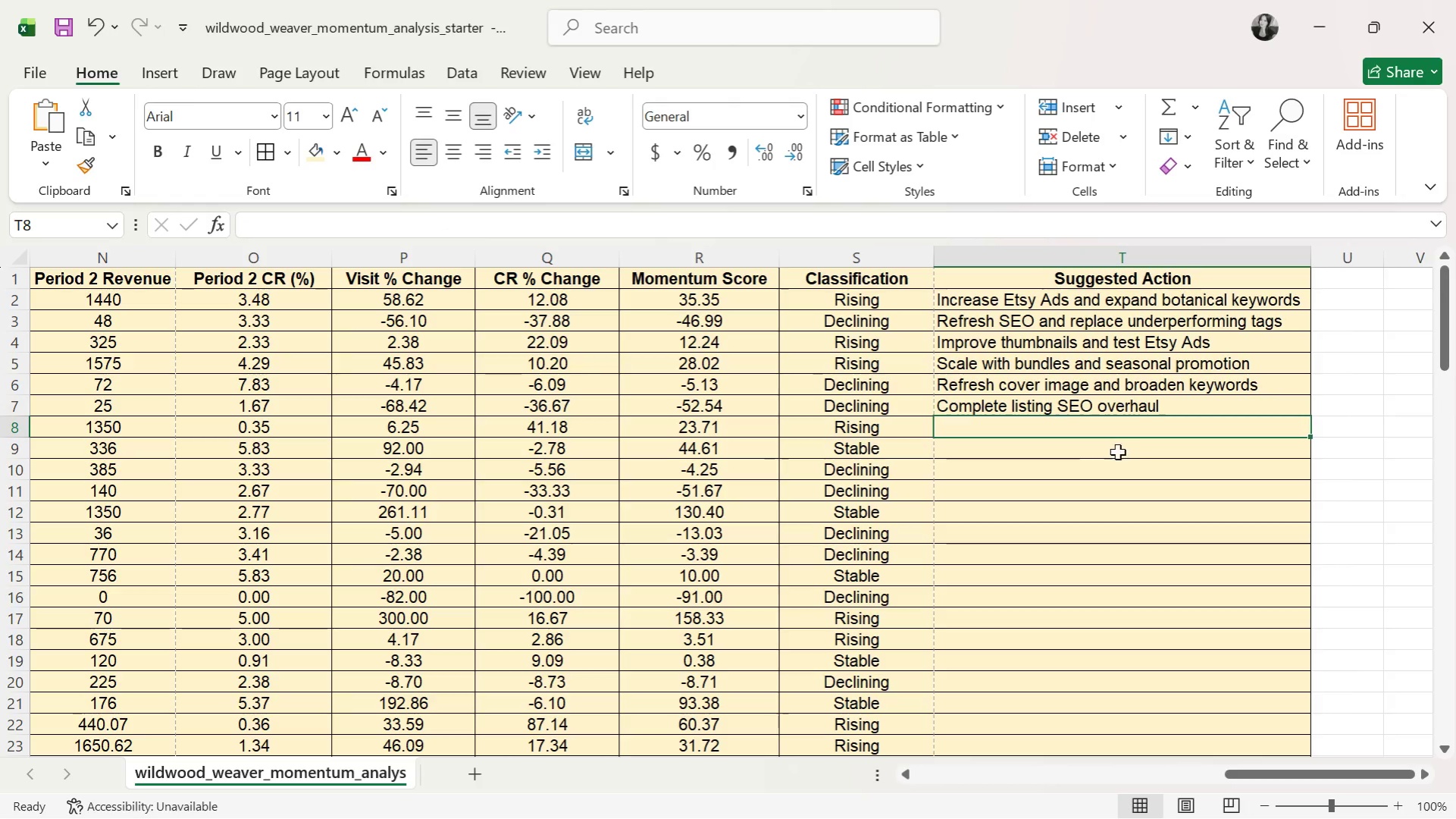 
left_click([1142, 413])
 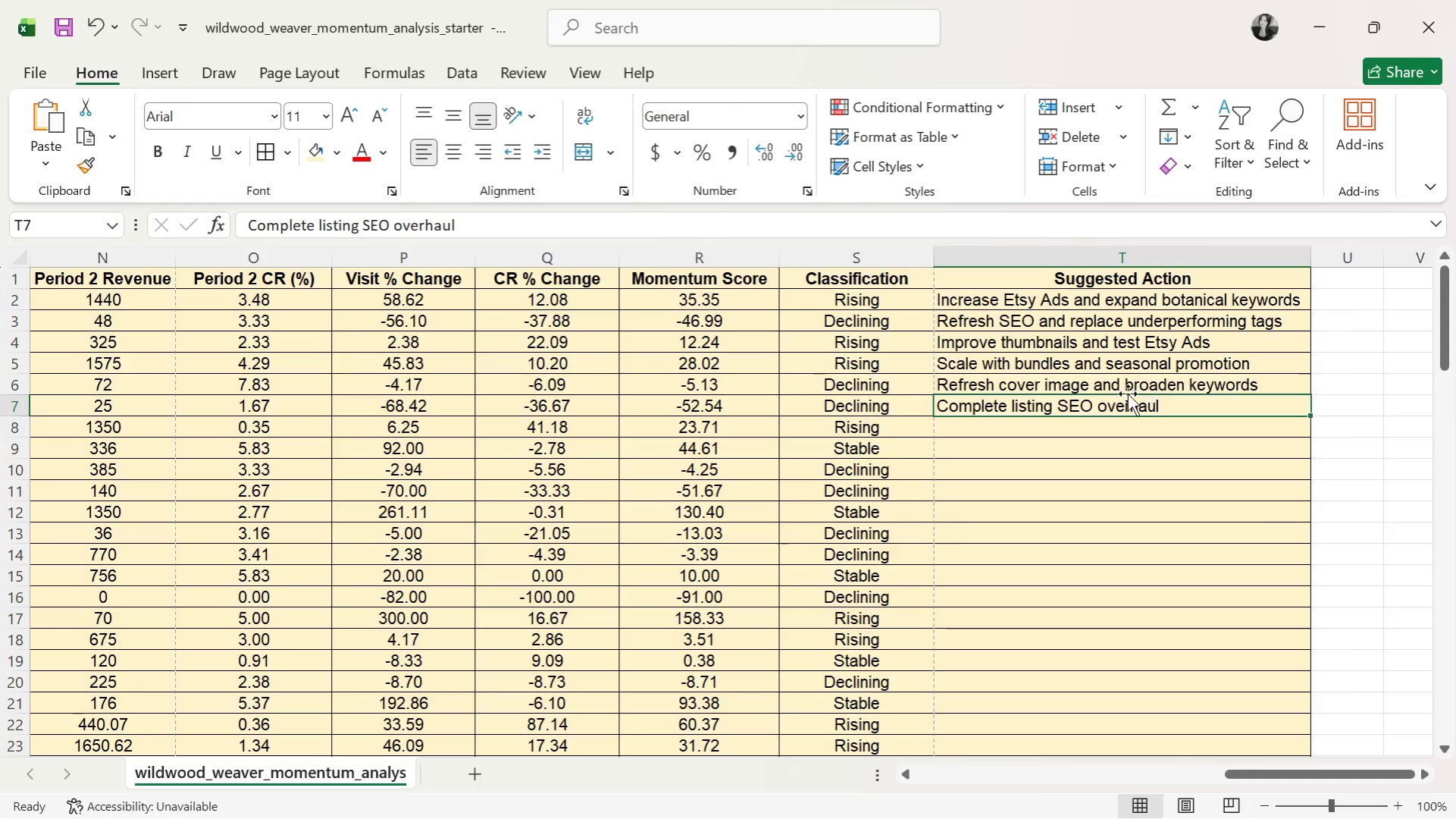 
left_click([1104, 372])
 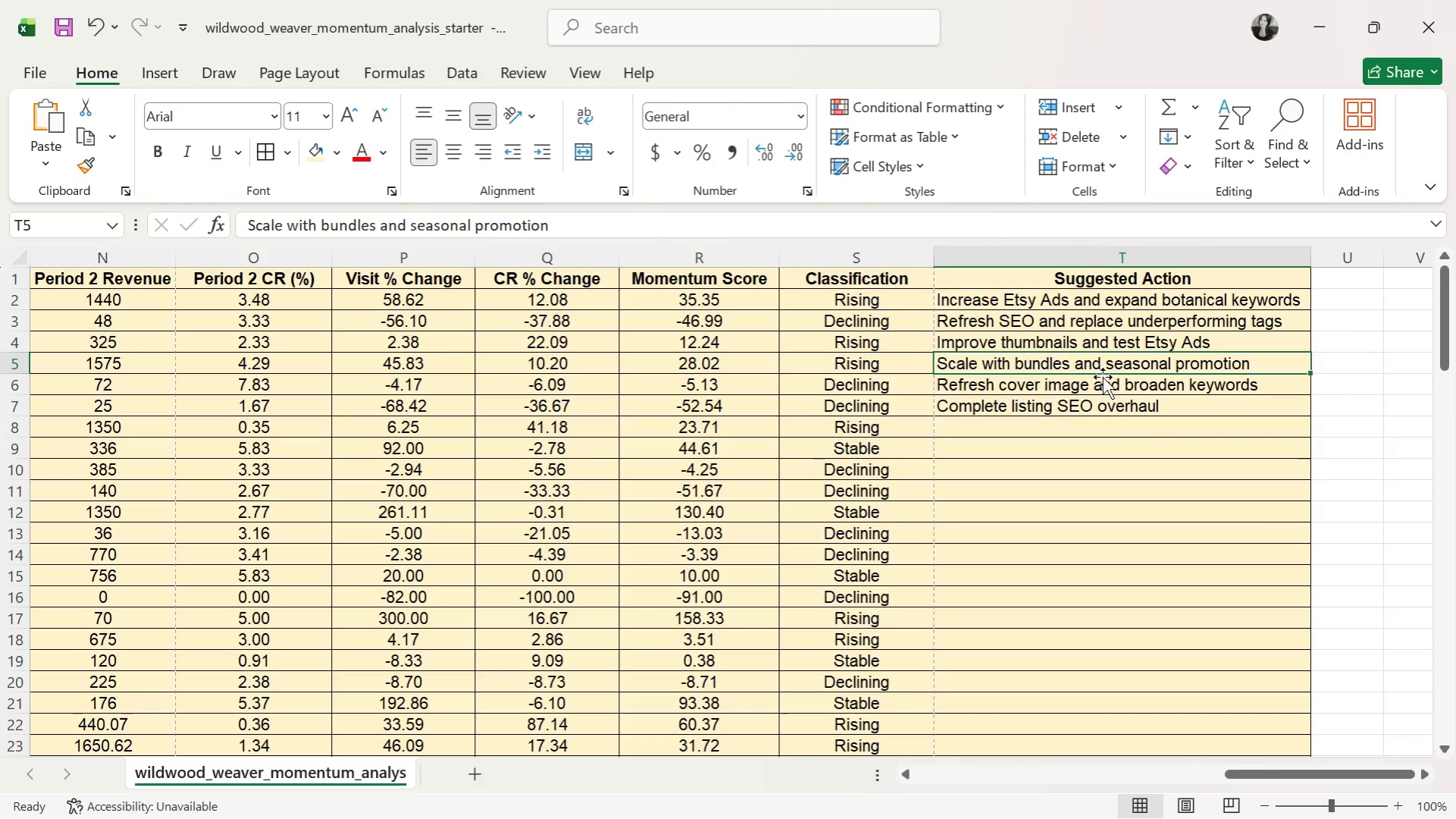 
left_click([1102, 377])
 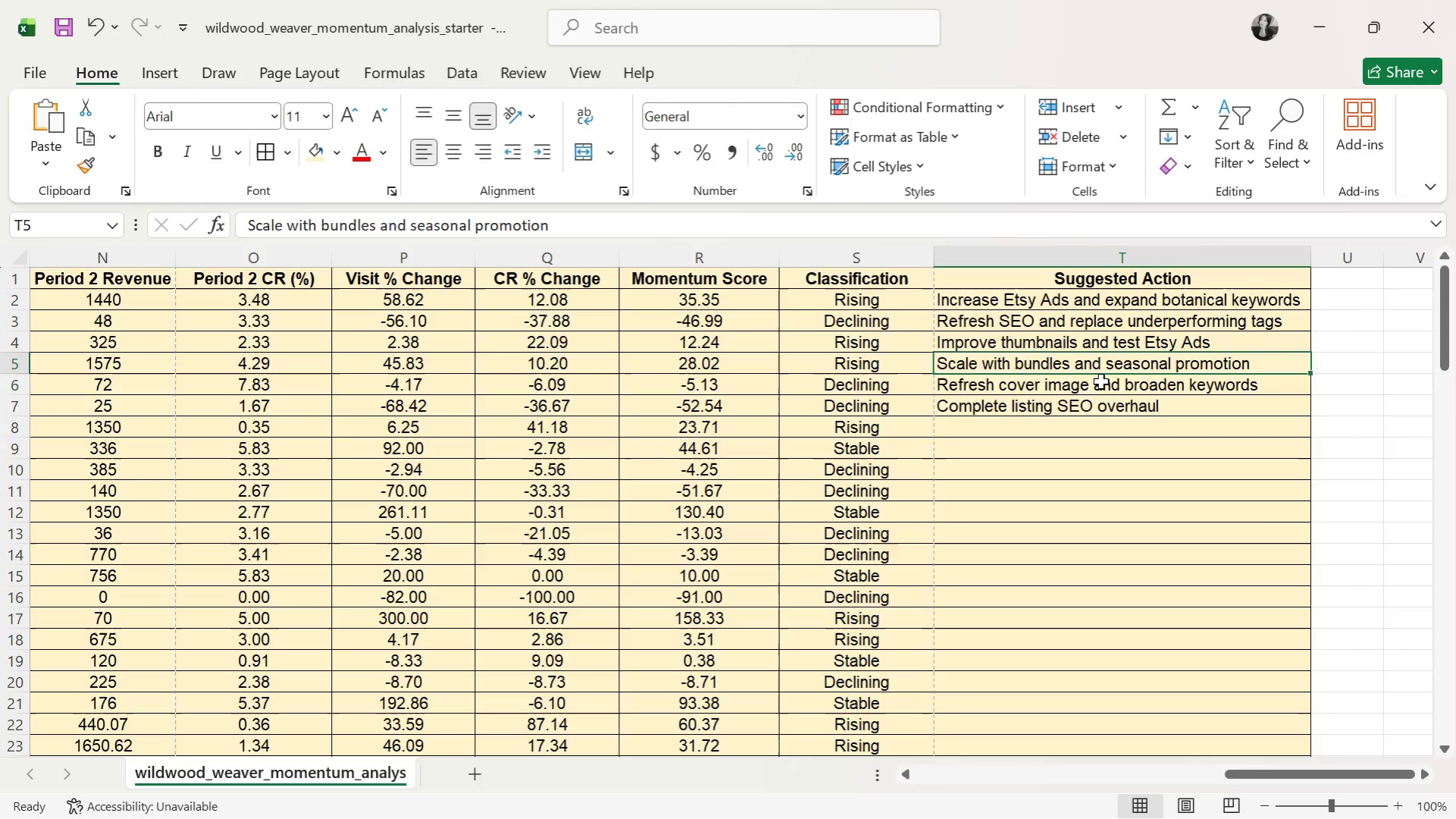 
left_click([1101, 381])
 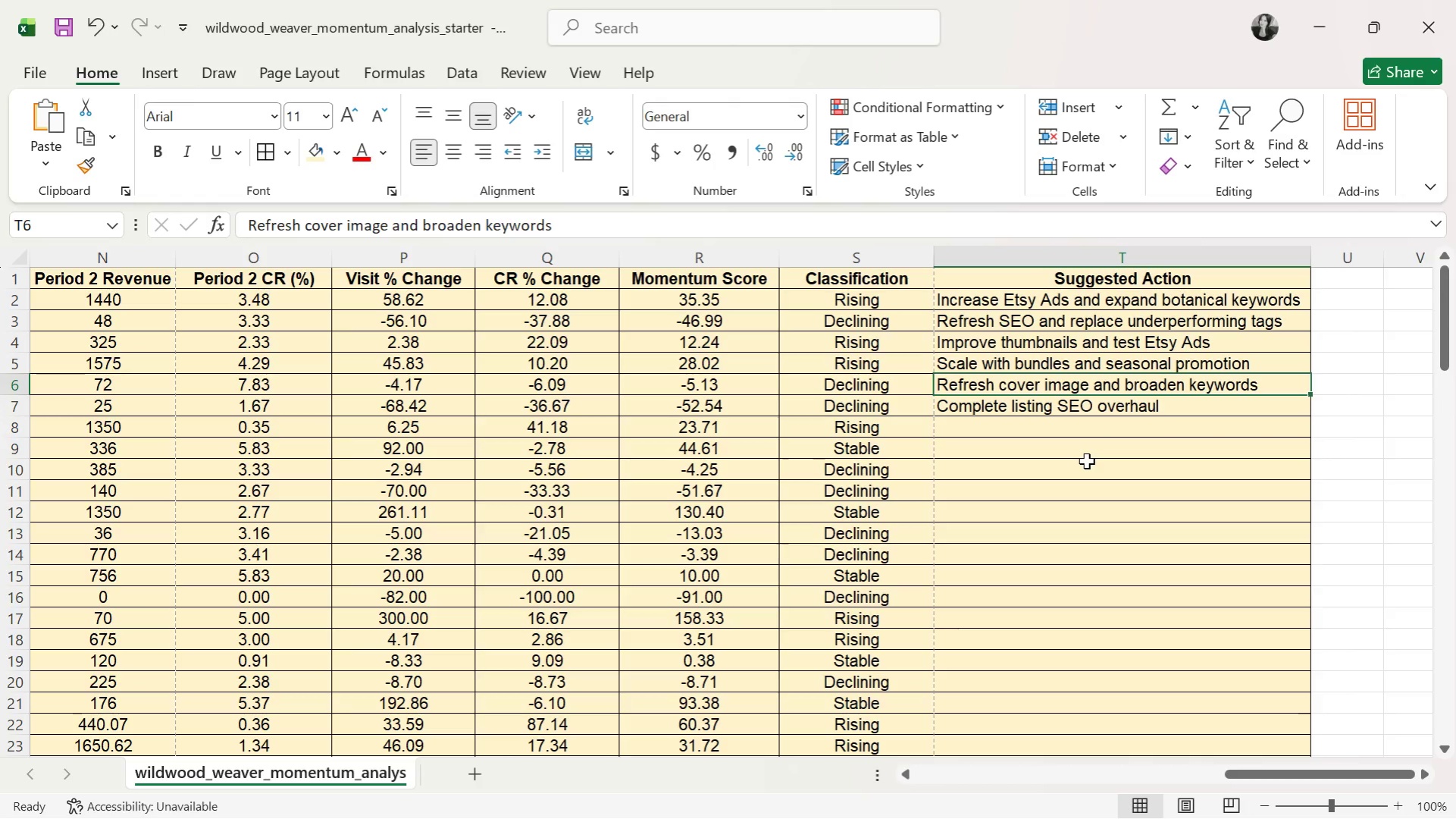 
left_click([1082, 421])
 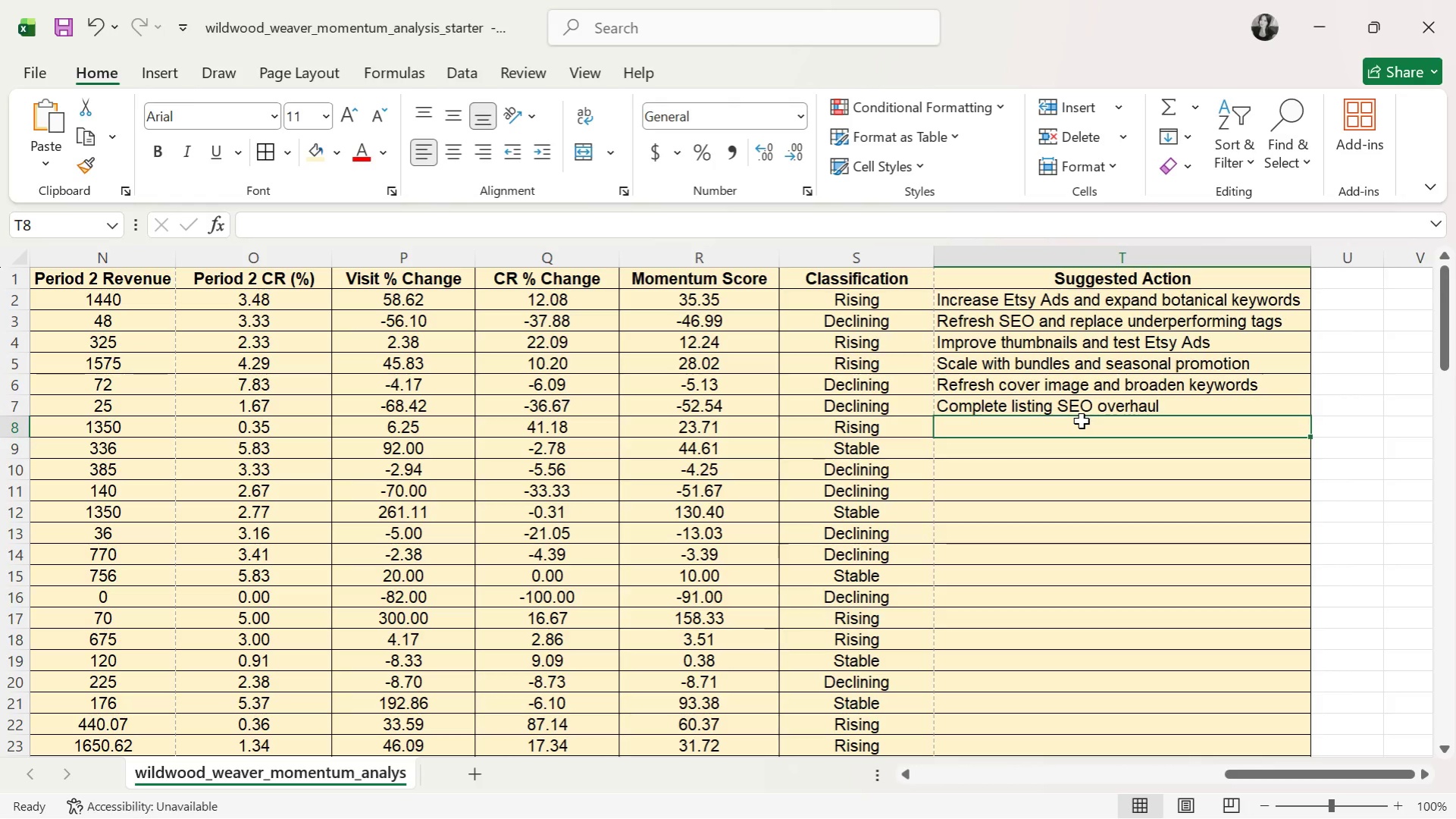 
left_click([1078, 408])
 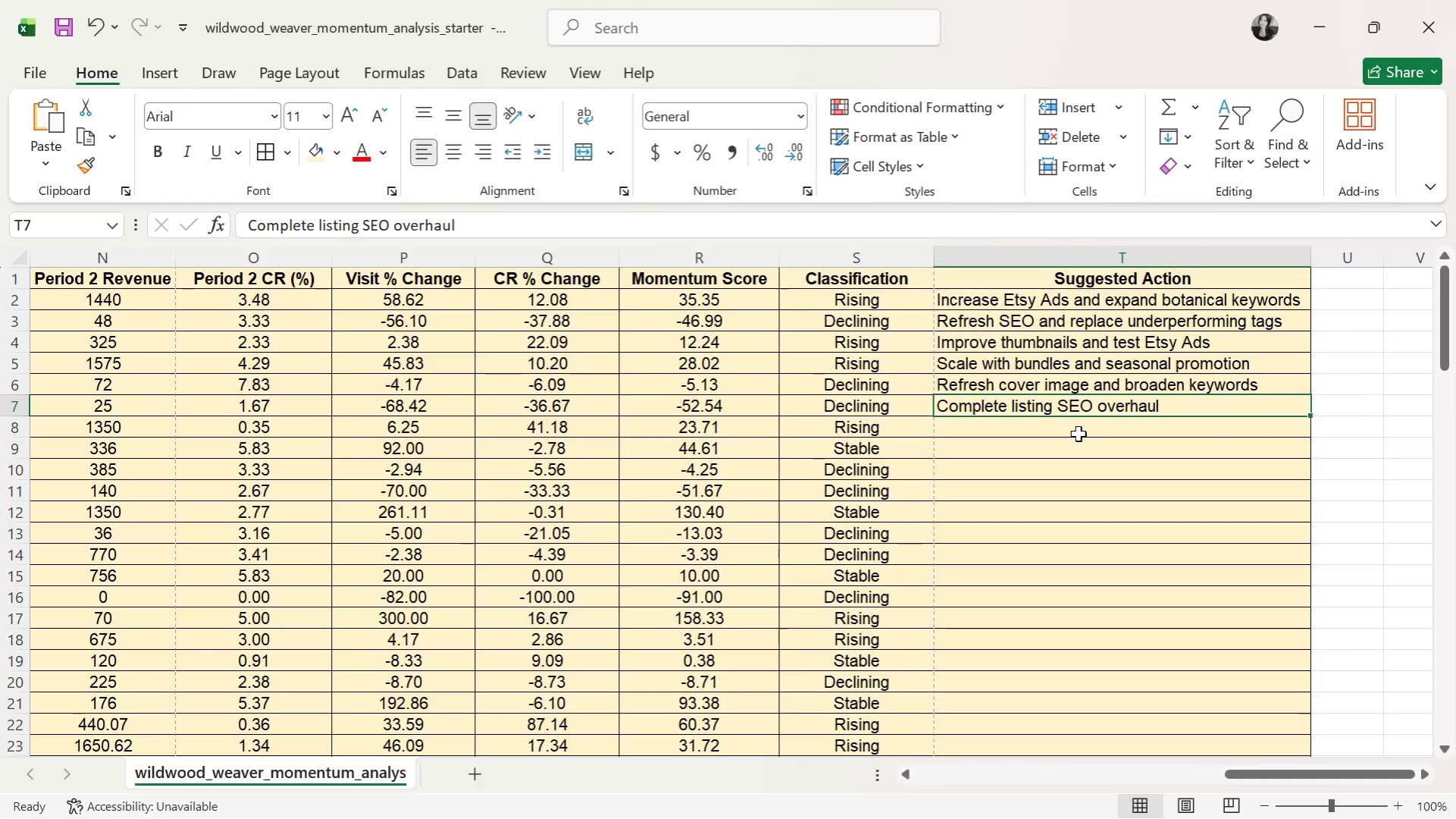 
left_click([1078, 434])
 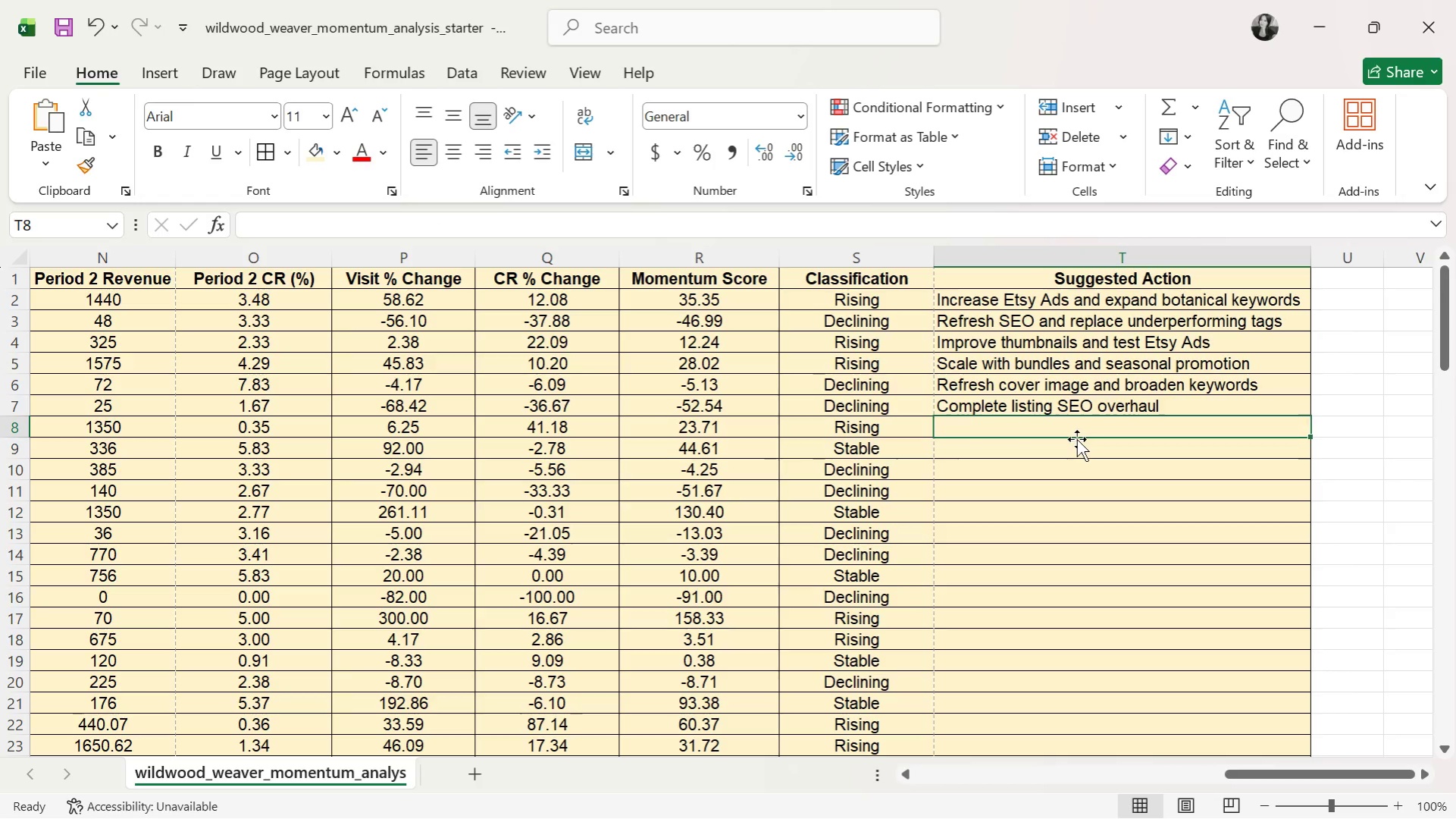 
key(CapsLock)
 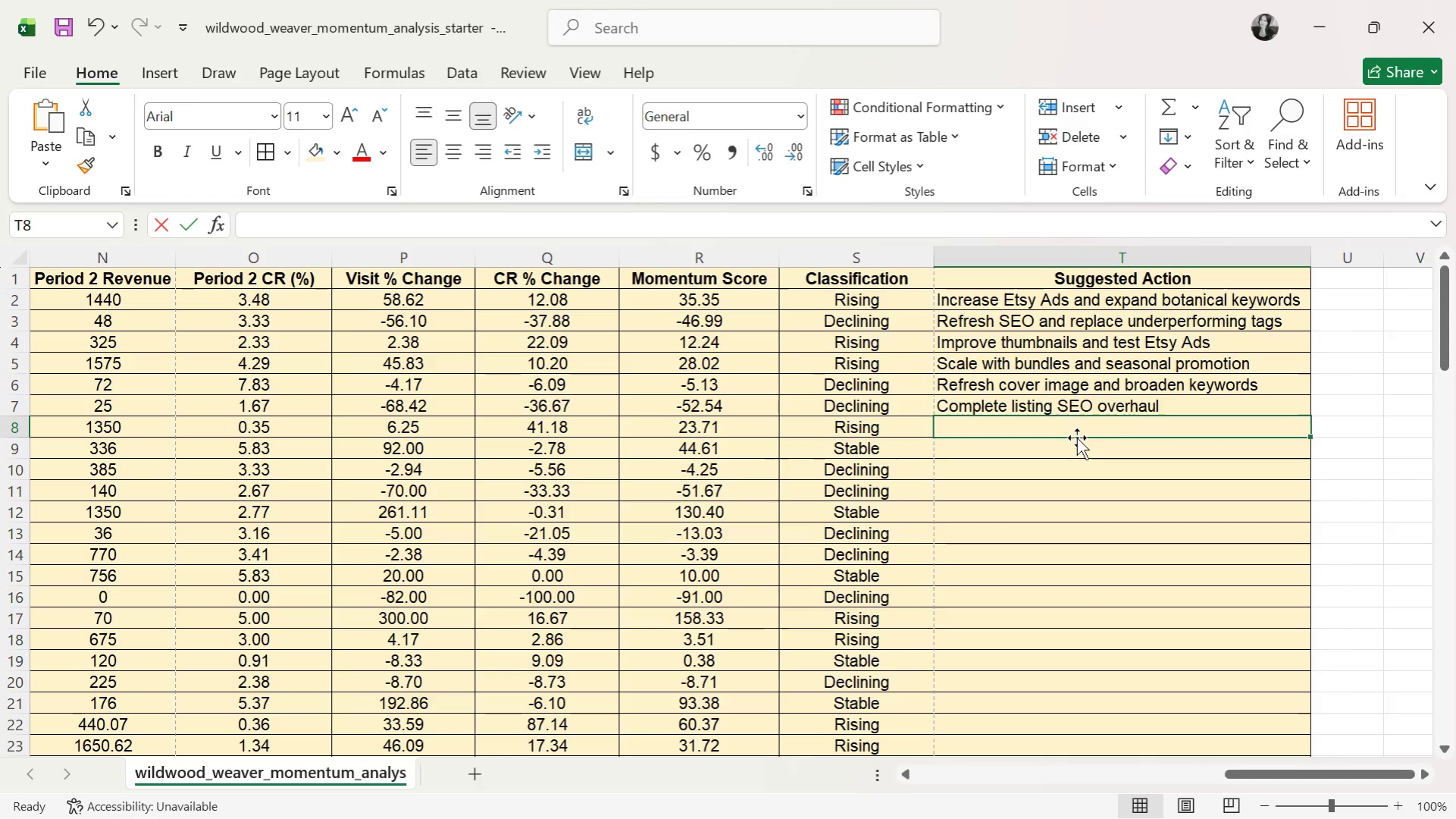 
key(I)
 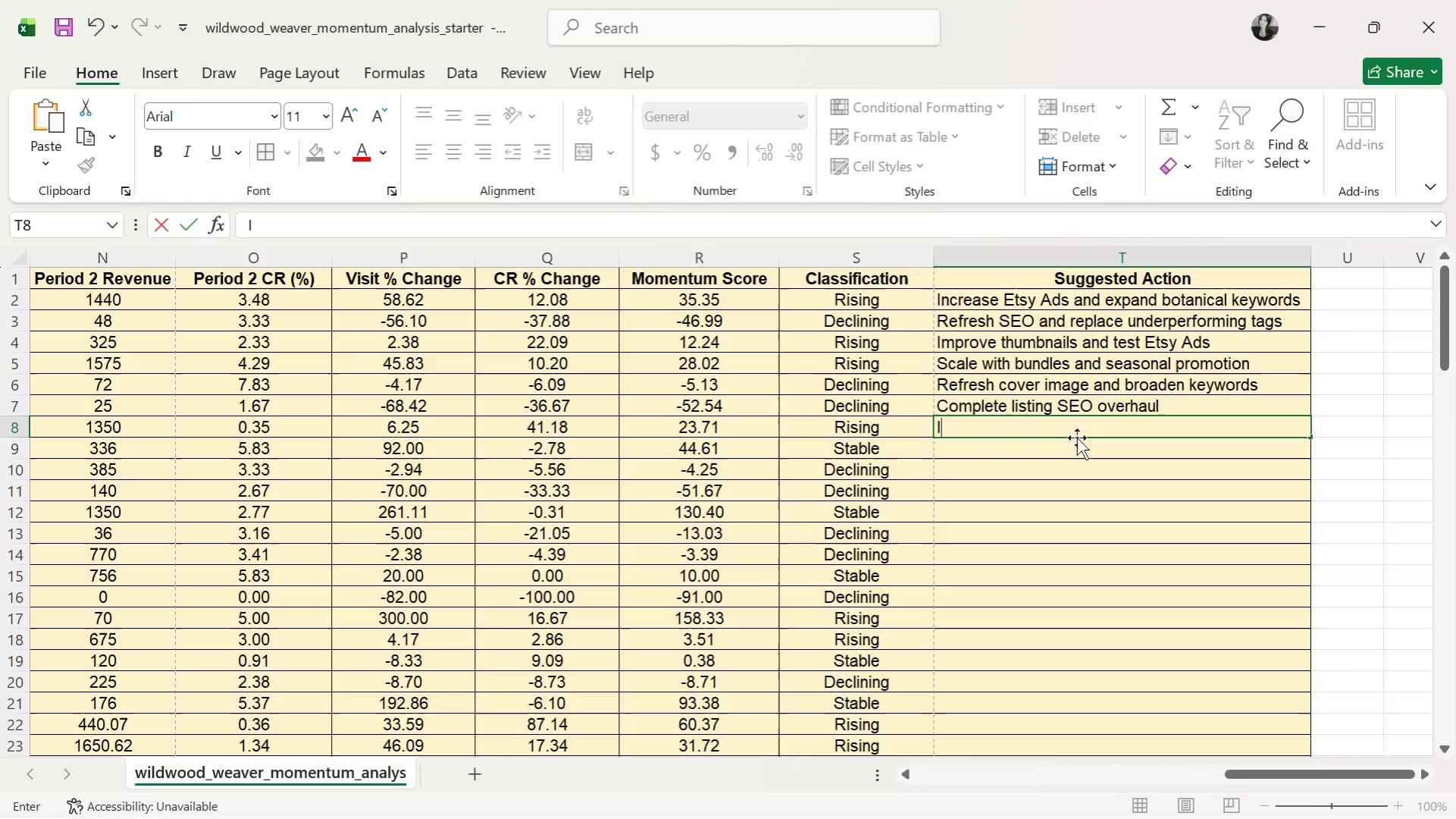 
key(CapsLock)
 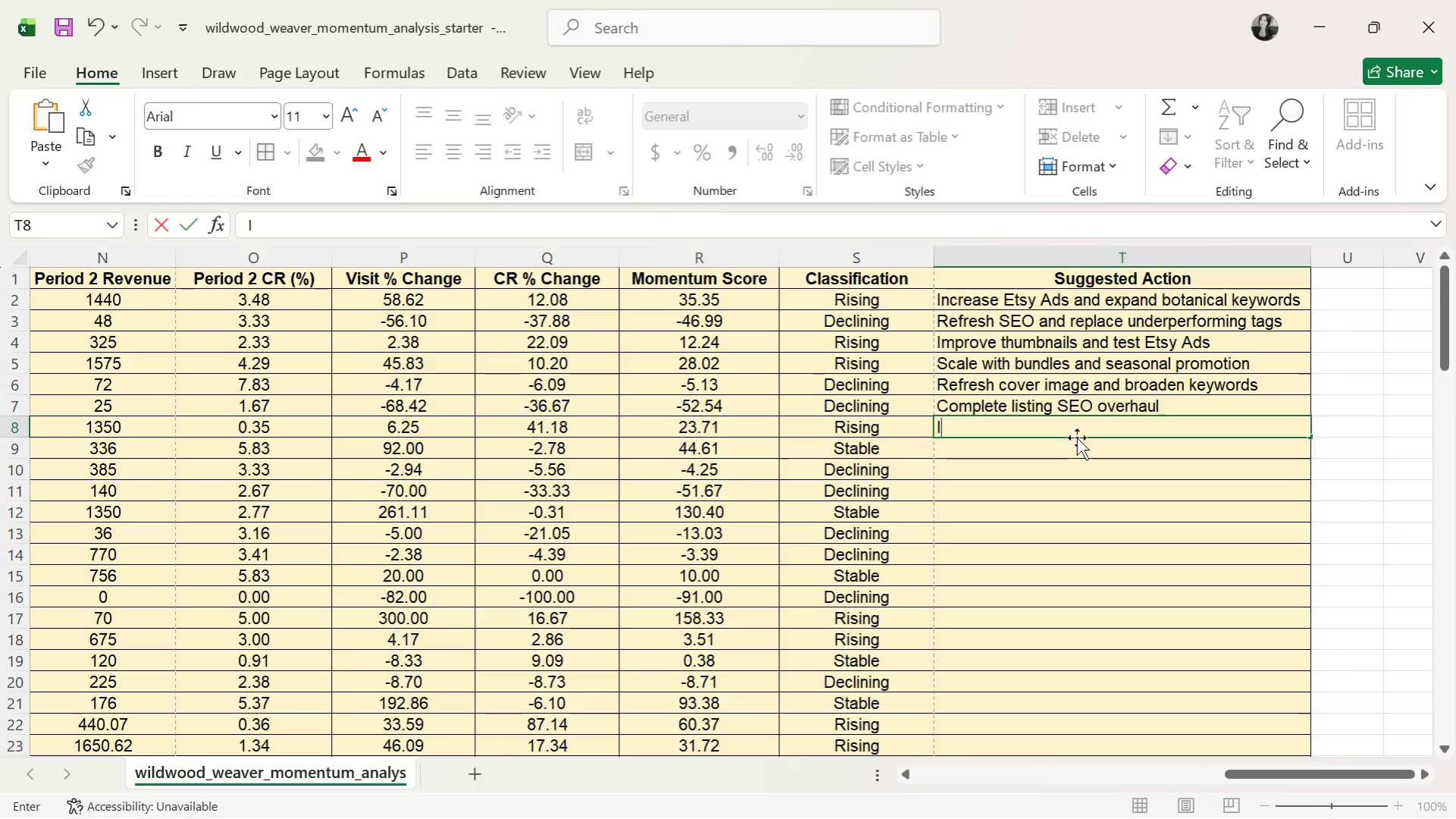 
key(M)
 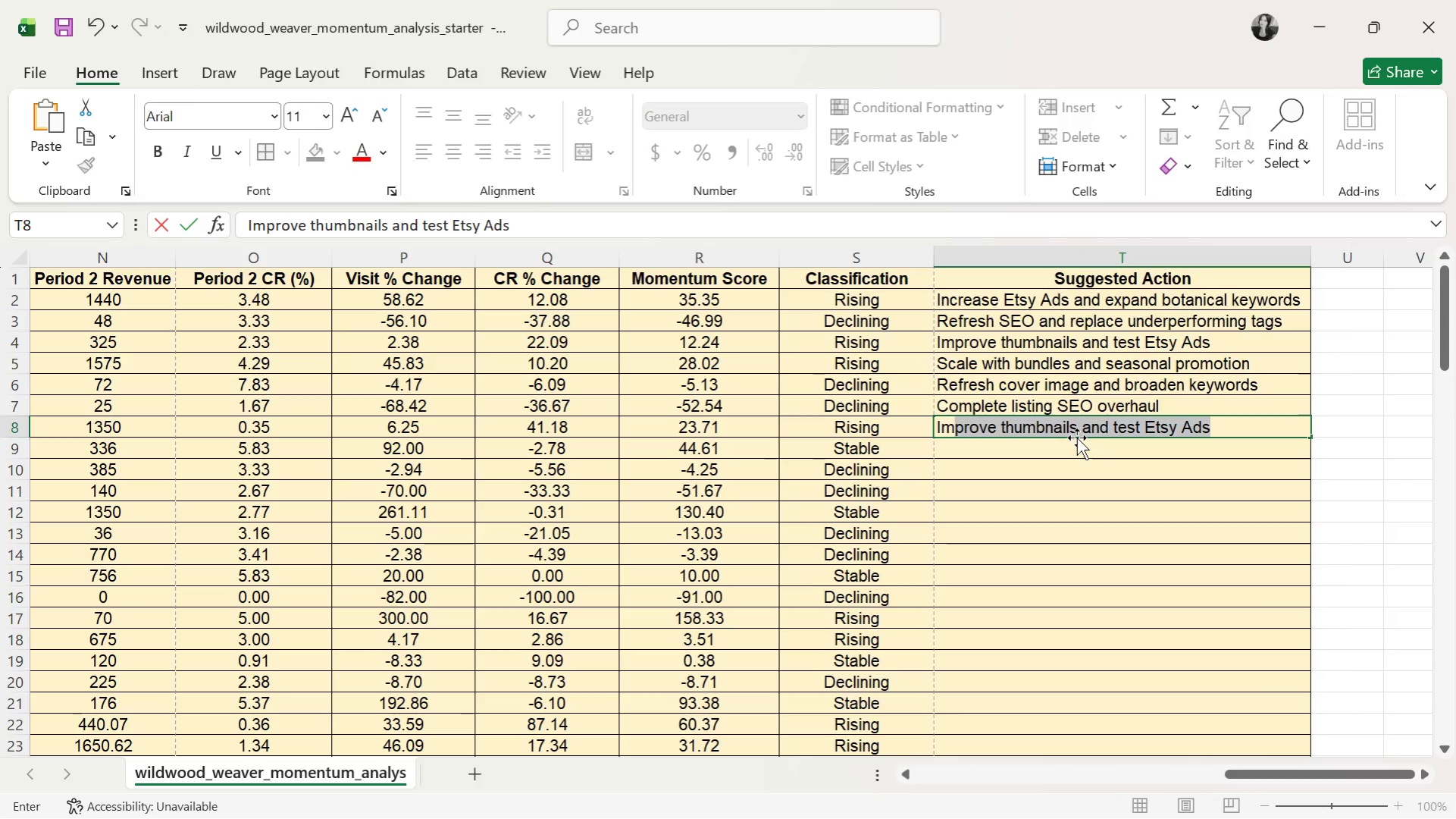 
type(prove listing photos and increase visibility)
 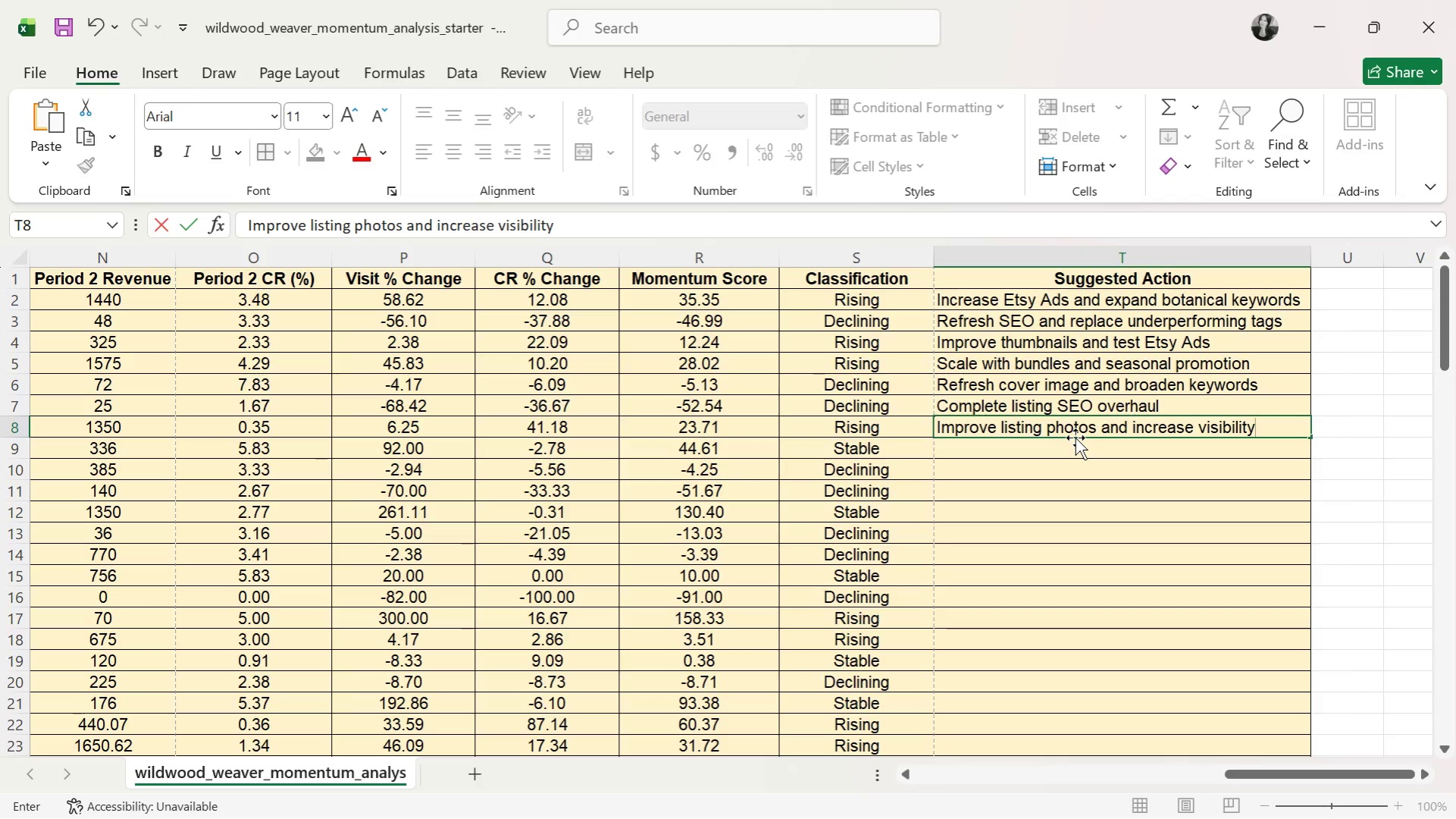 
key(Enter)
 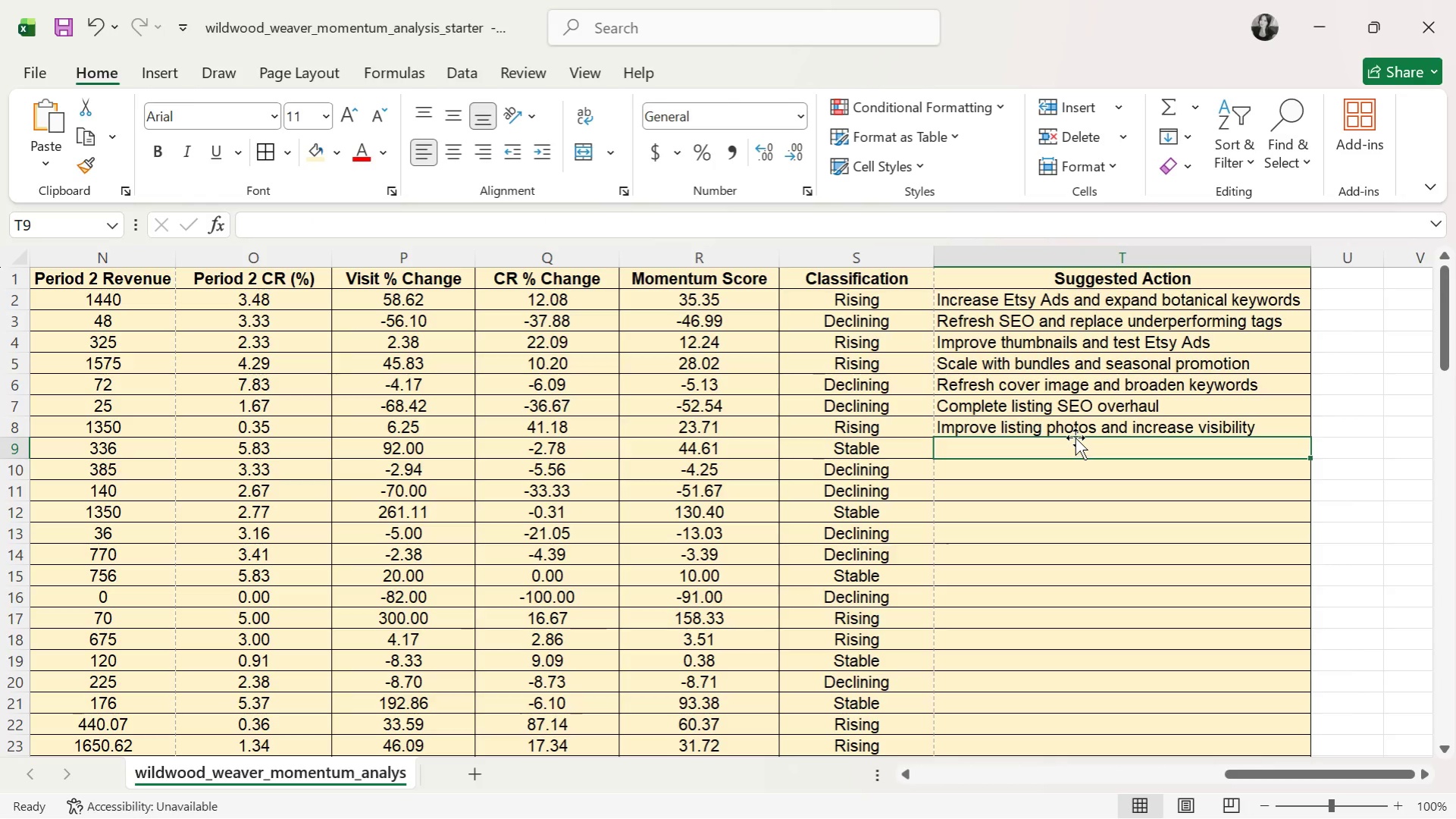 
wait(6.47)
 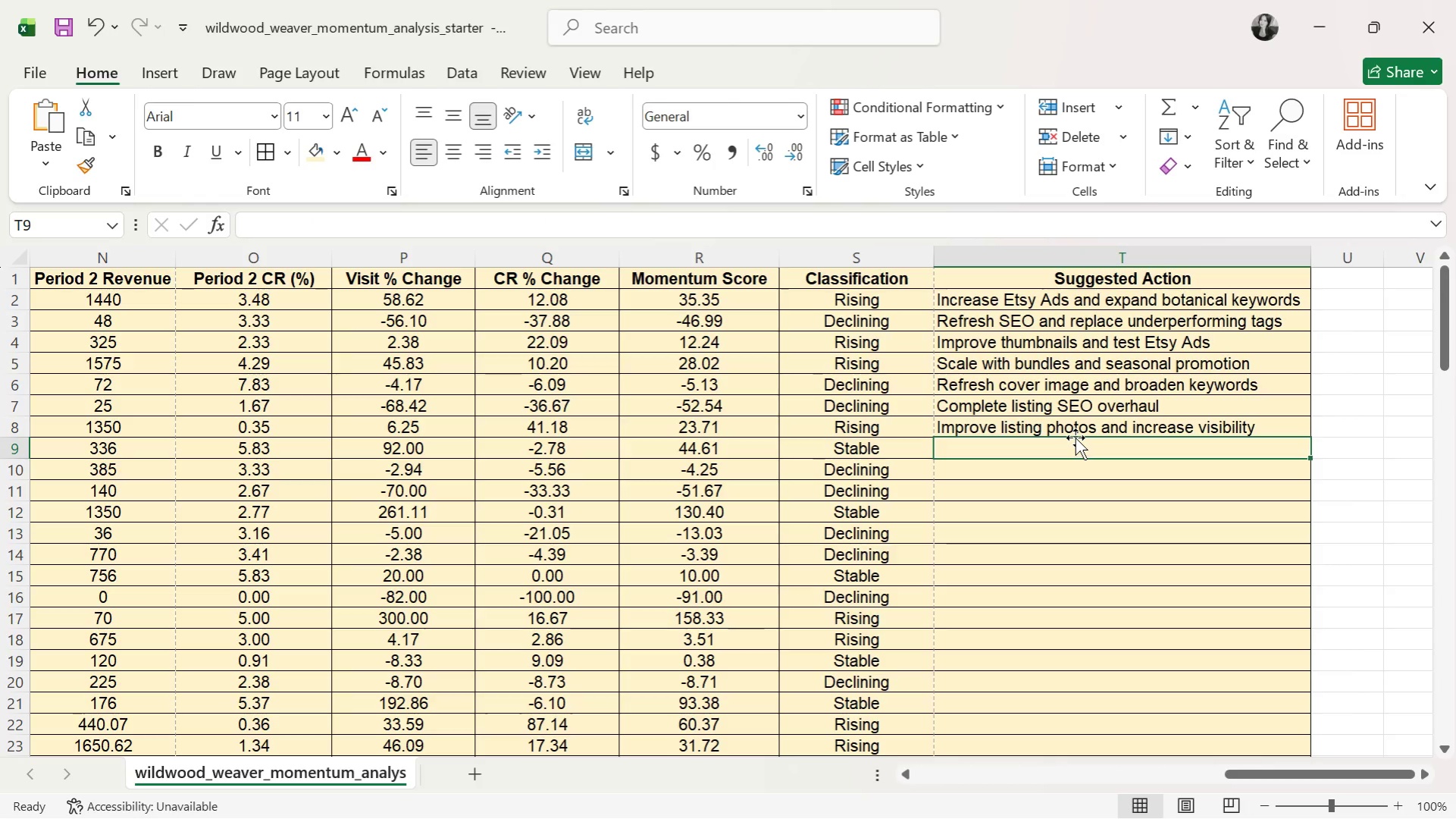 
type(Optimize conversion with stronger CTA images)
 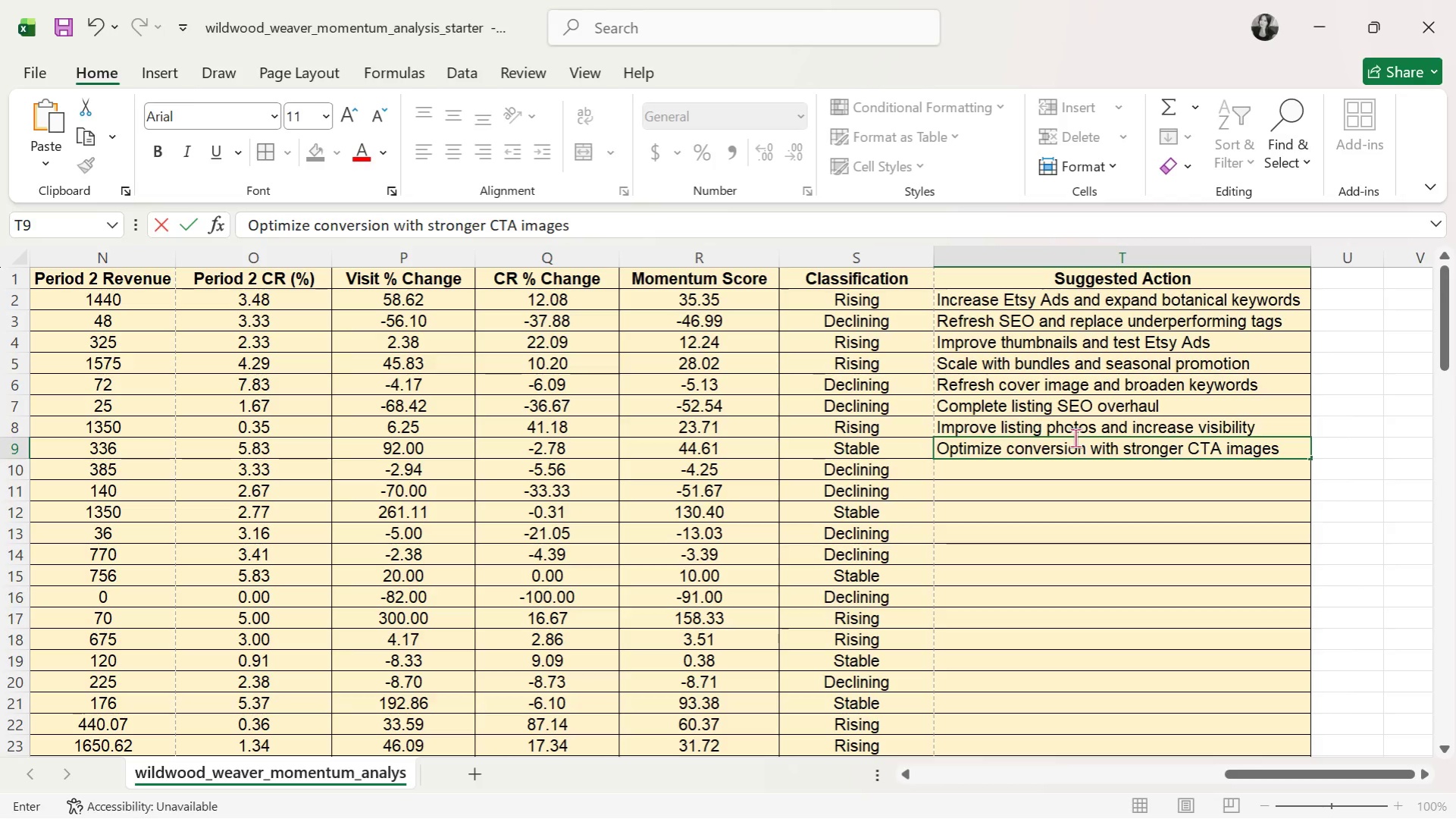 
key(Enter)
 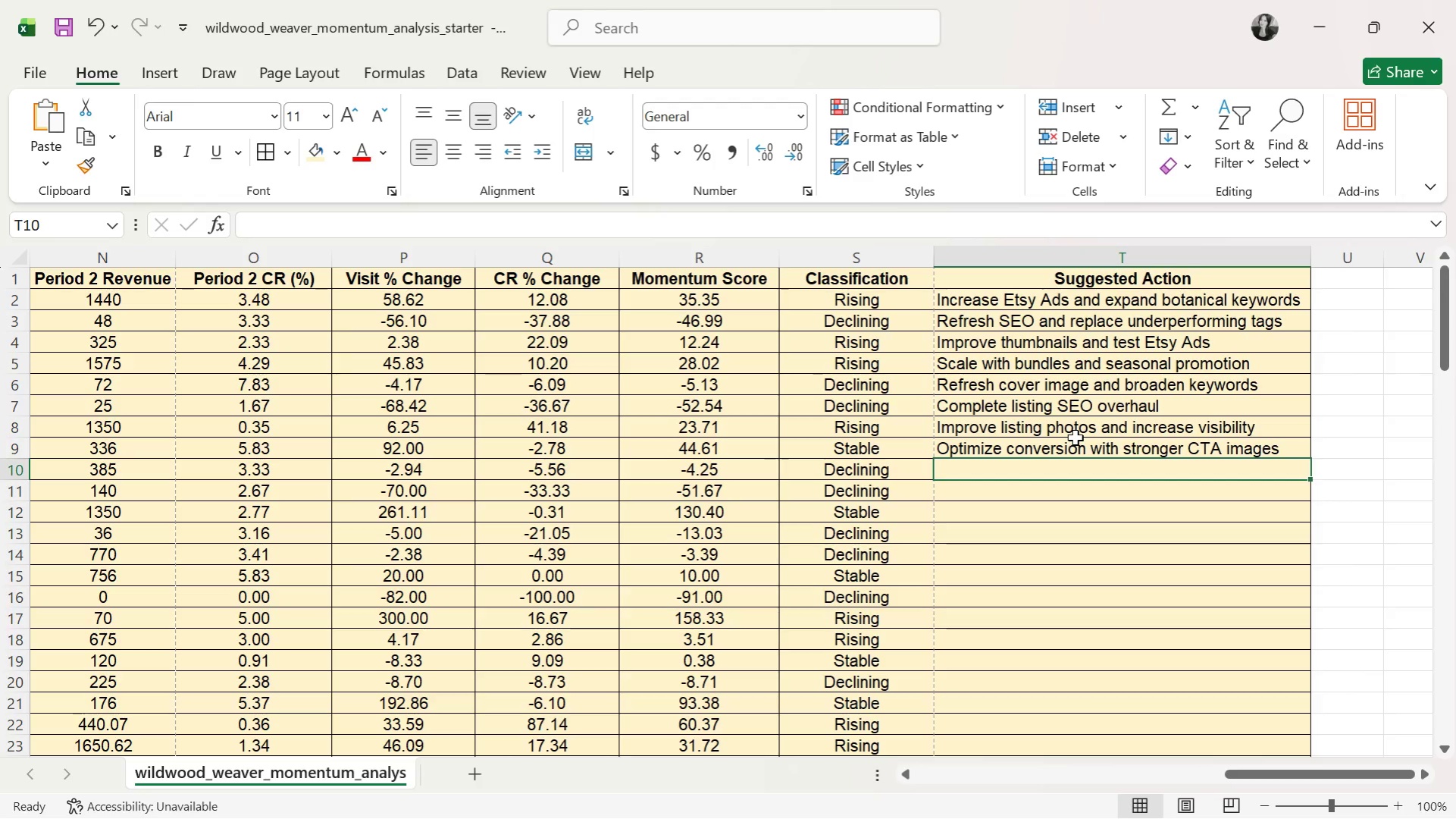 
wait(5.2)
 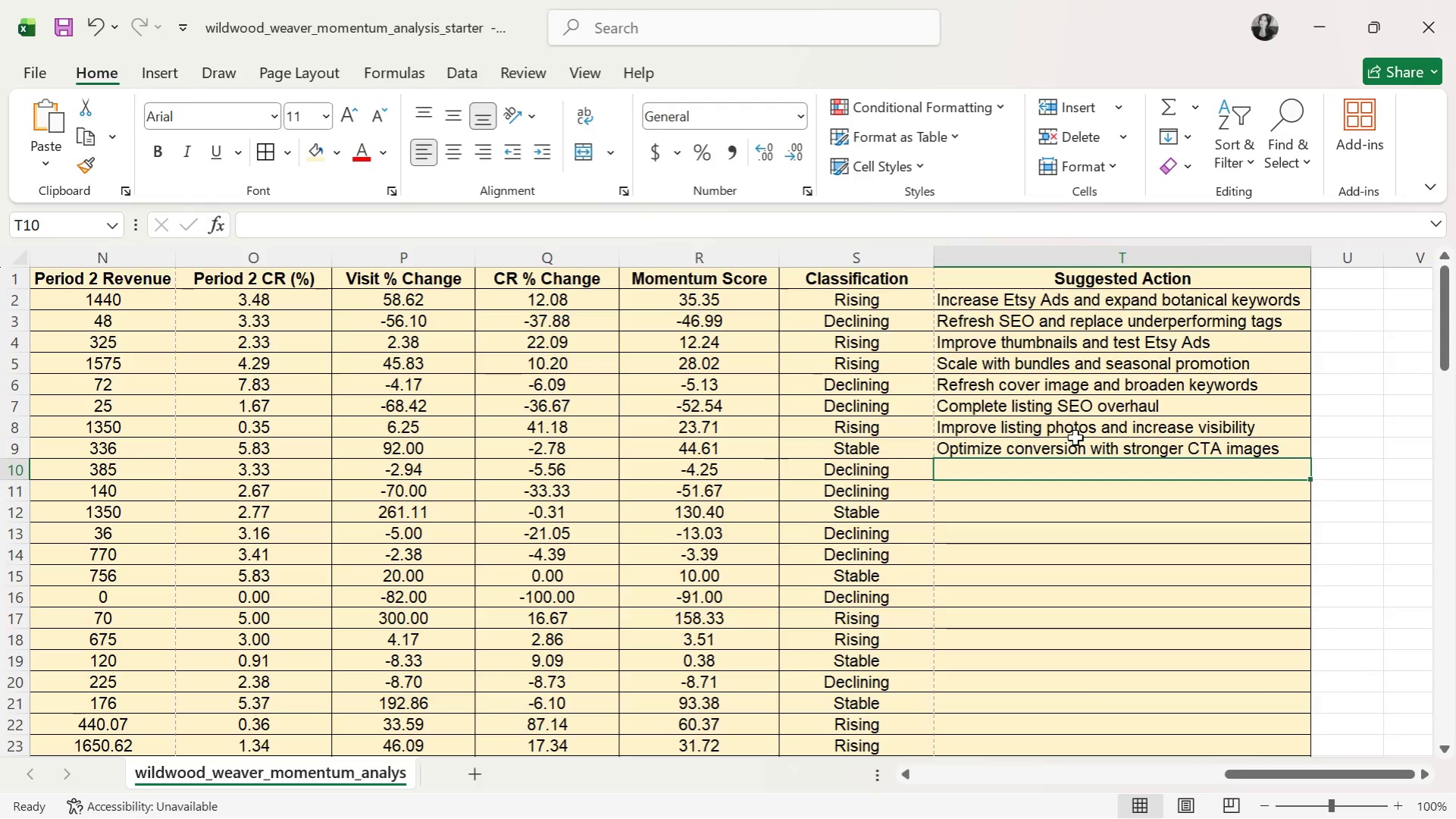 
type(Update attributes and improve listr)
key(Backspace)
type(ing copy )
 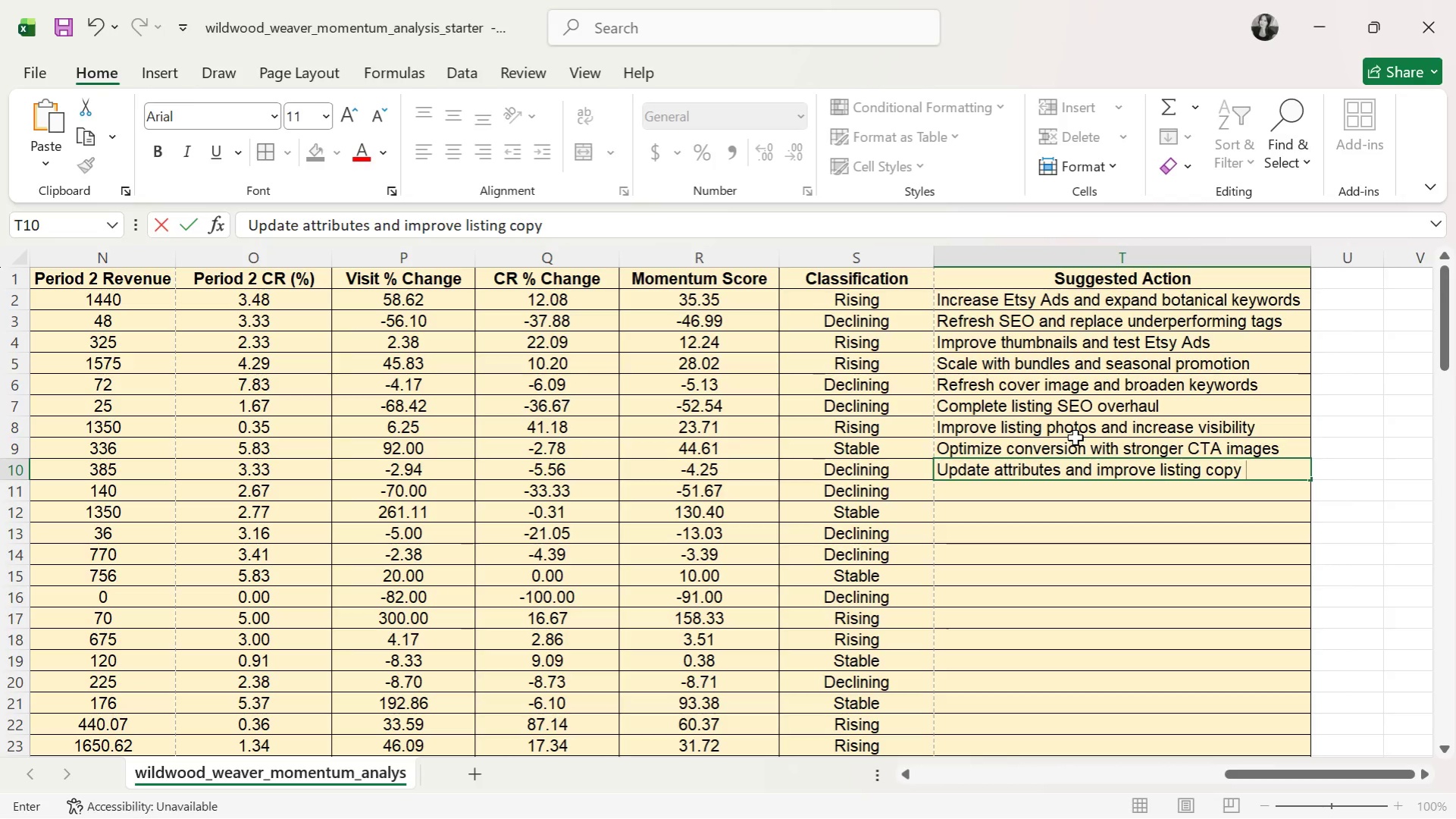 
wait(8.39)
 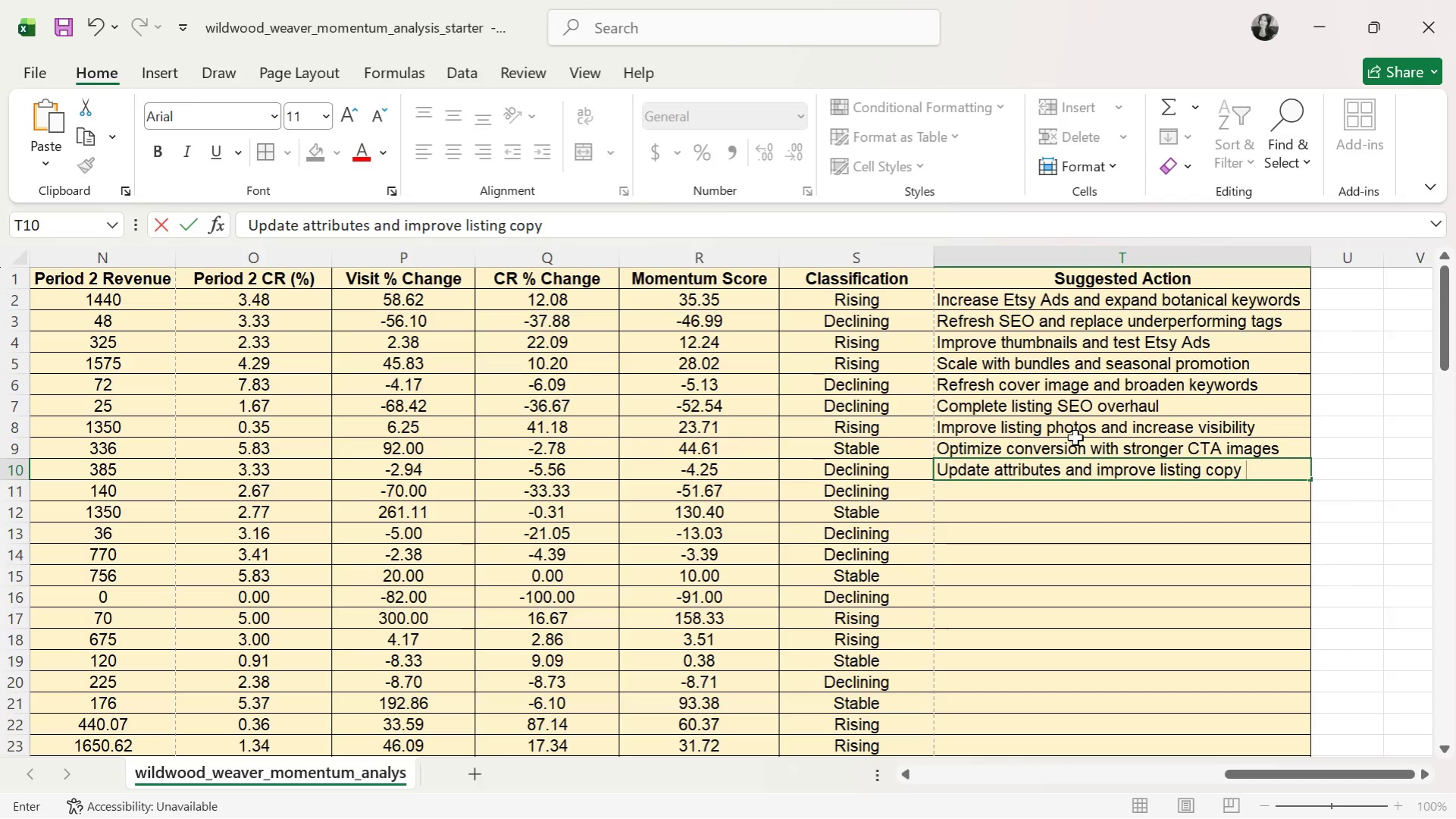 
key(Enter)
 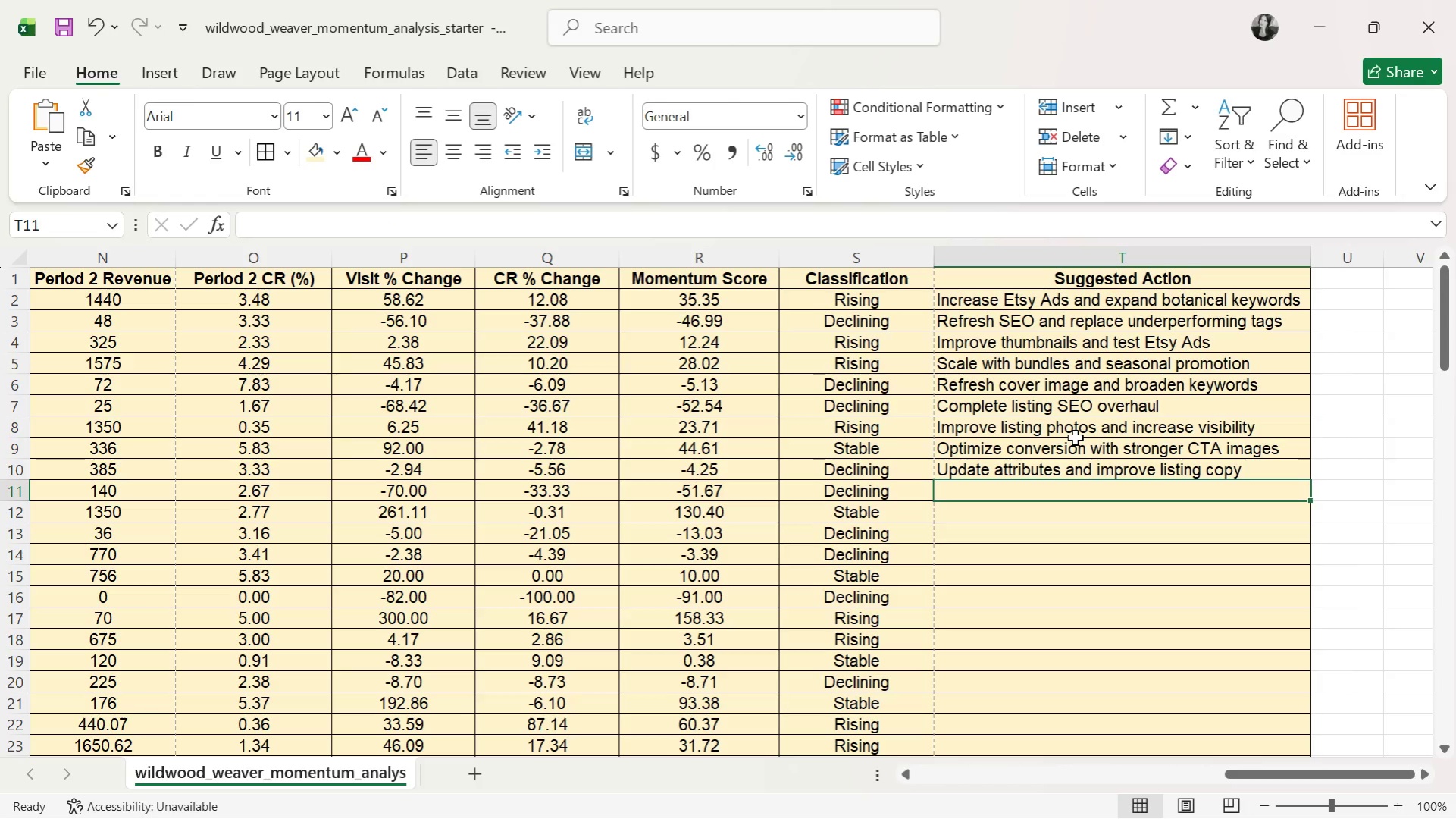 
type(Rewrite title and improve thumbnail quality)
 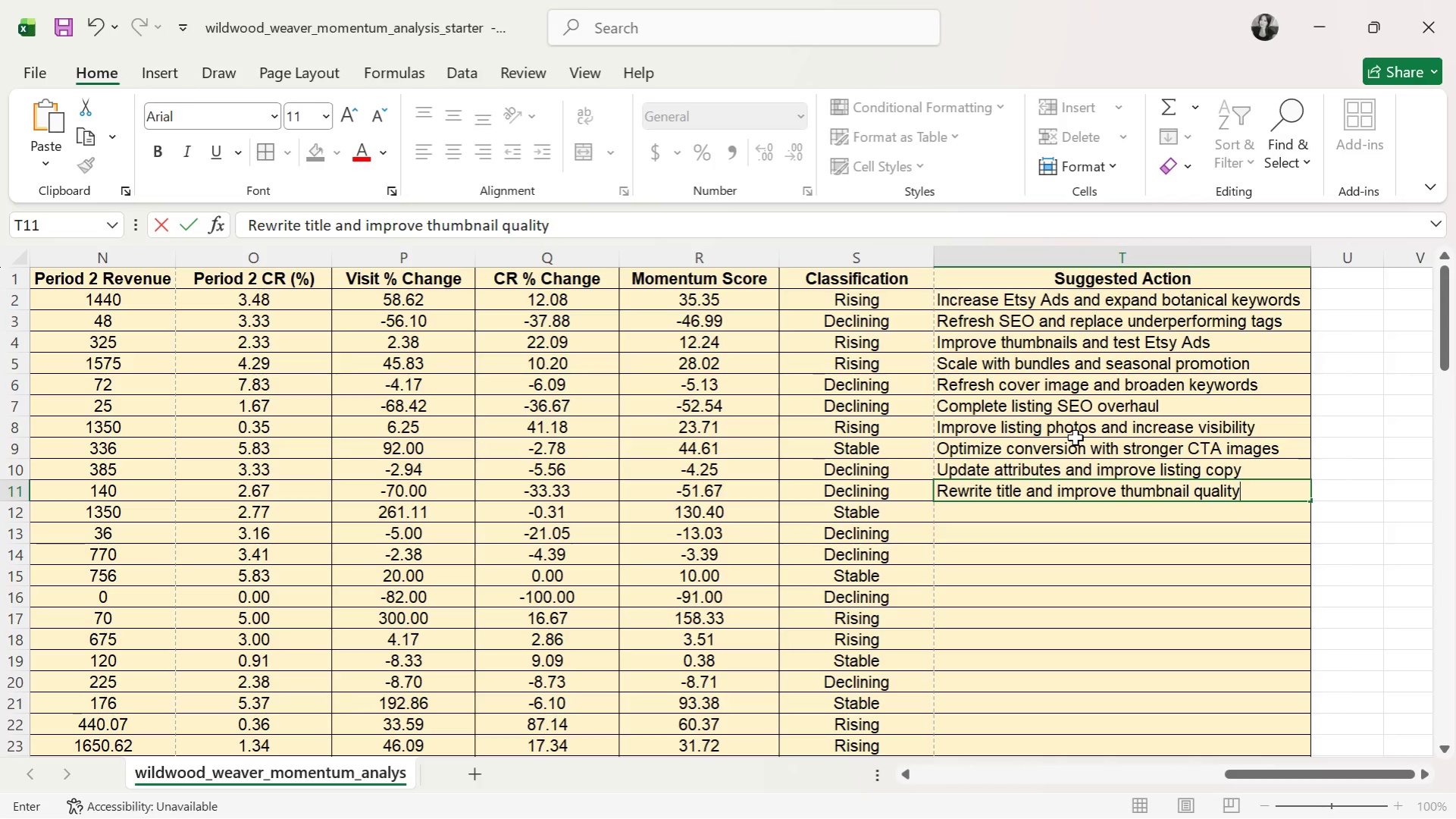 
key(Enter)
 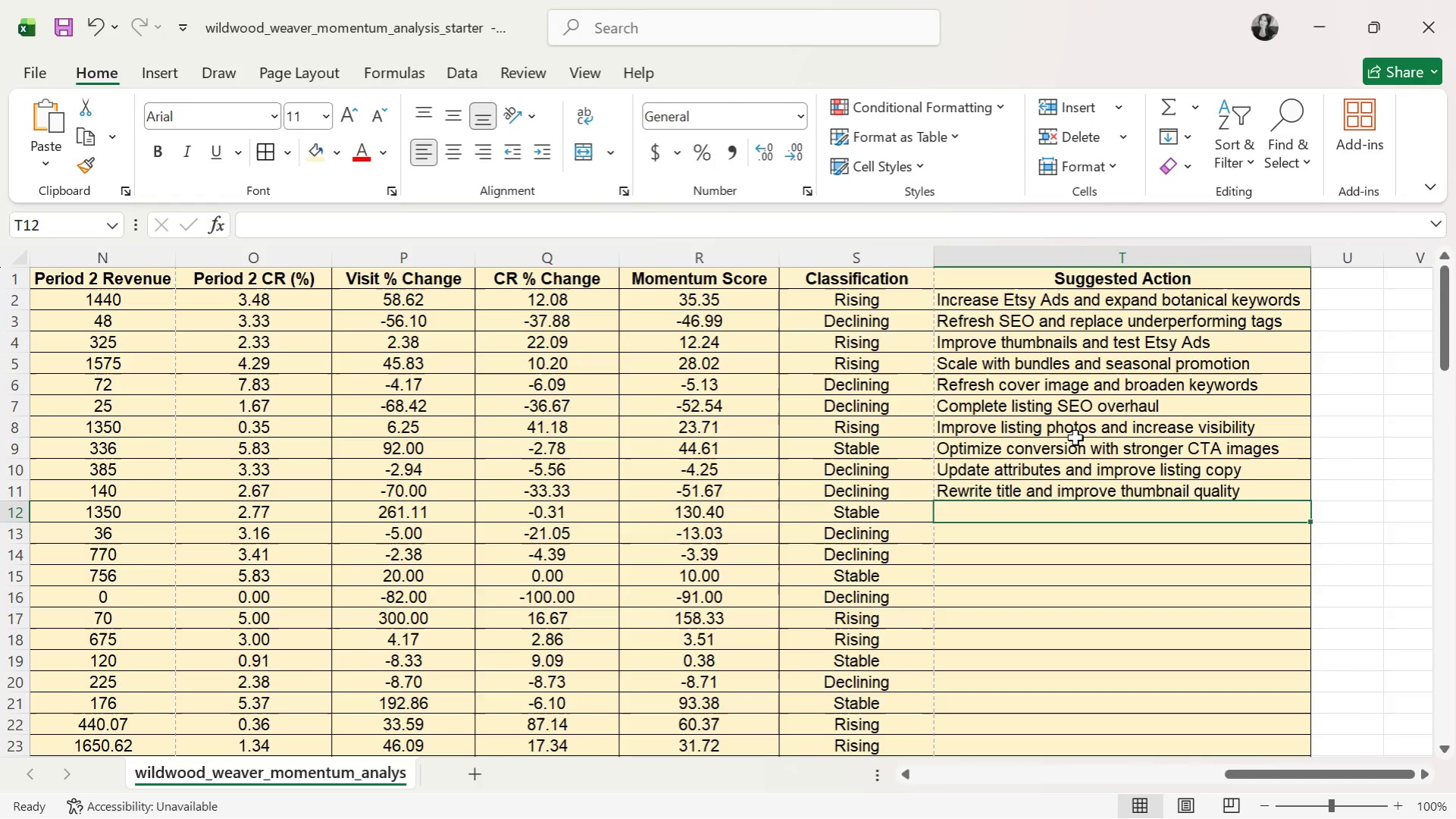 
wait(5.52)
 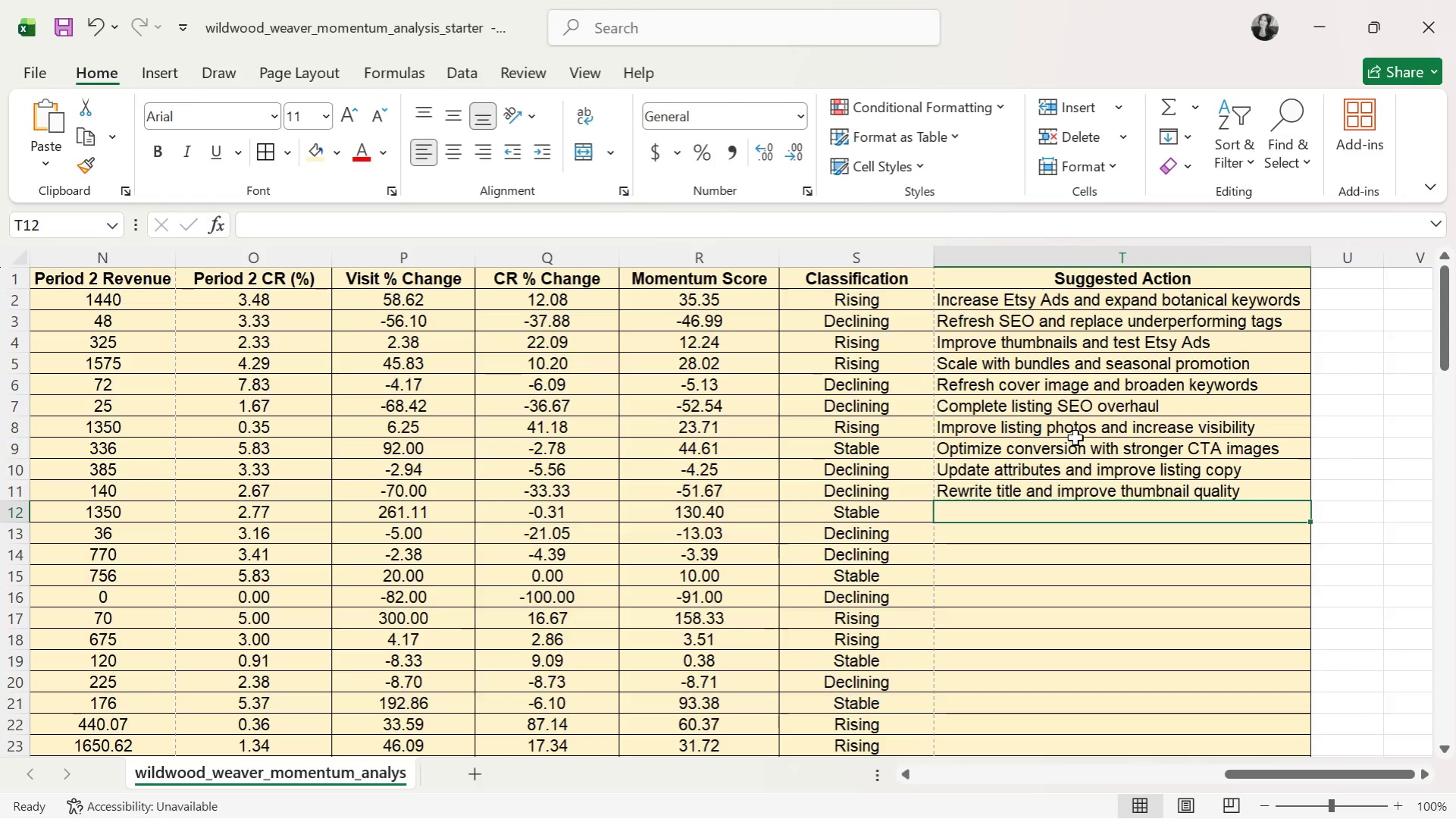 
type(Maintain traffic growth and improve conversion)
 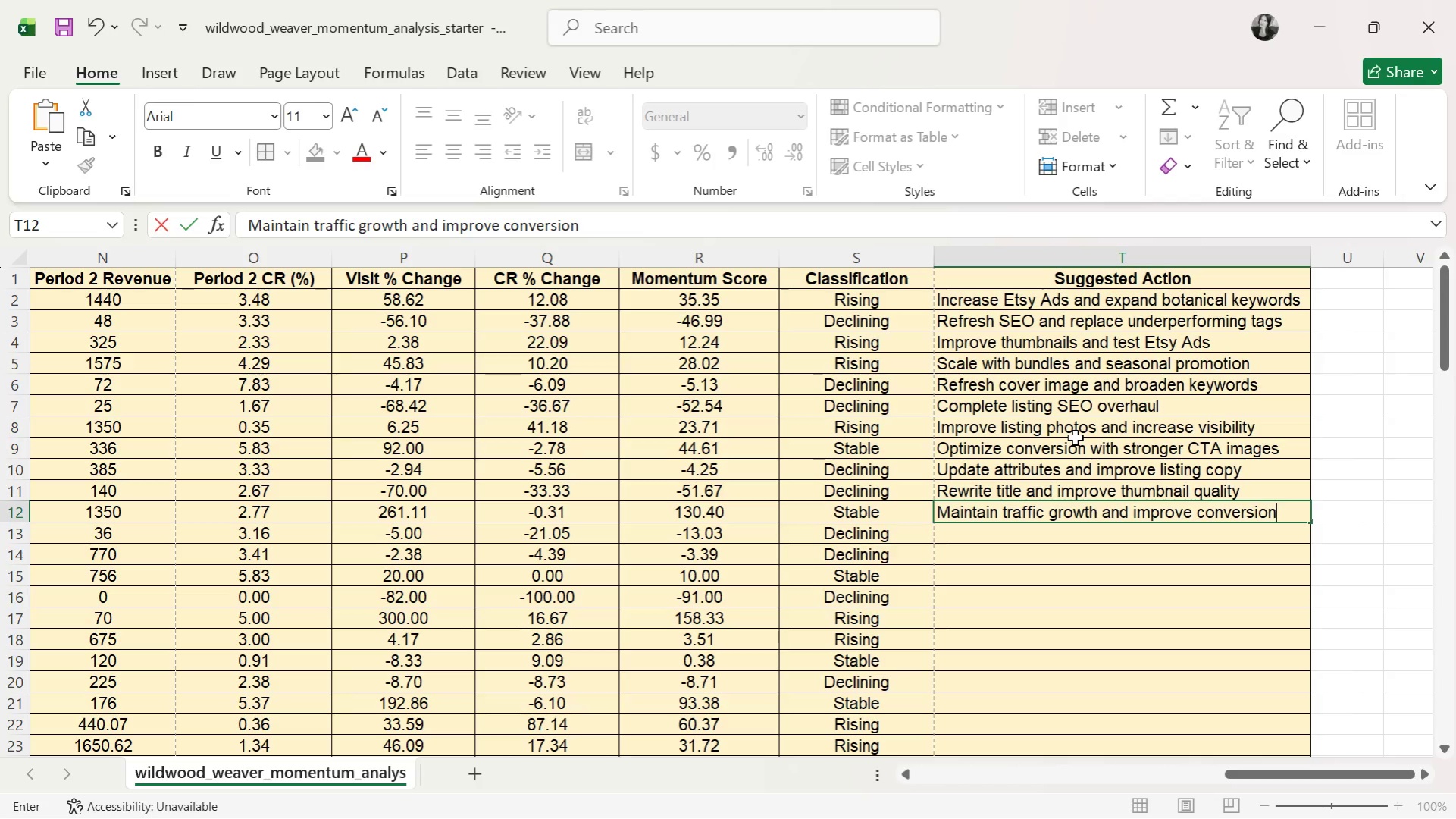 
key(Enter)
 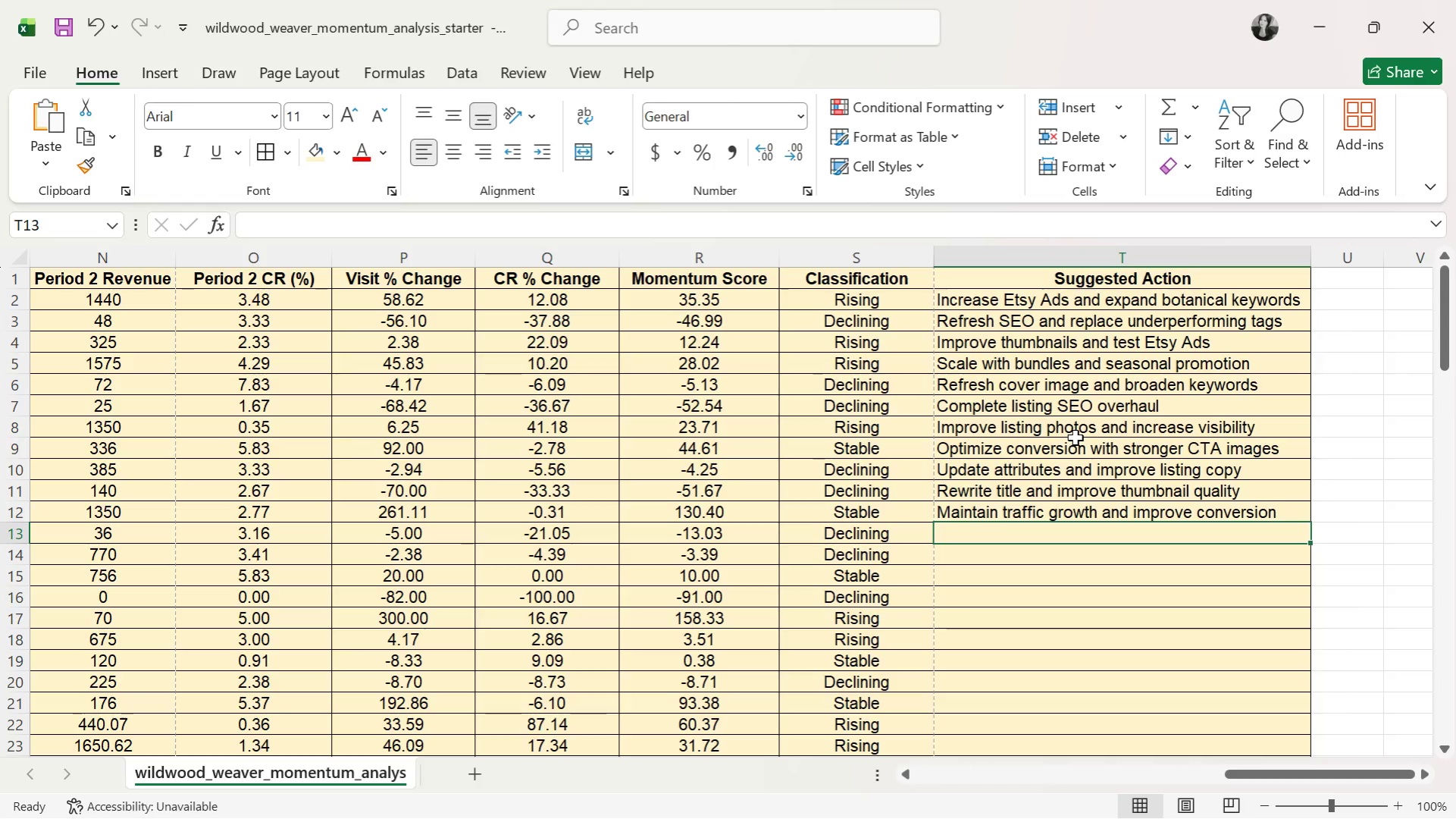 
wait(5.48)
 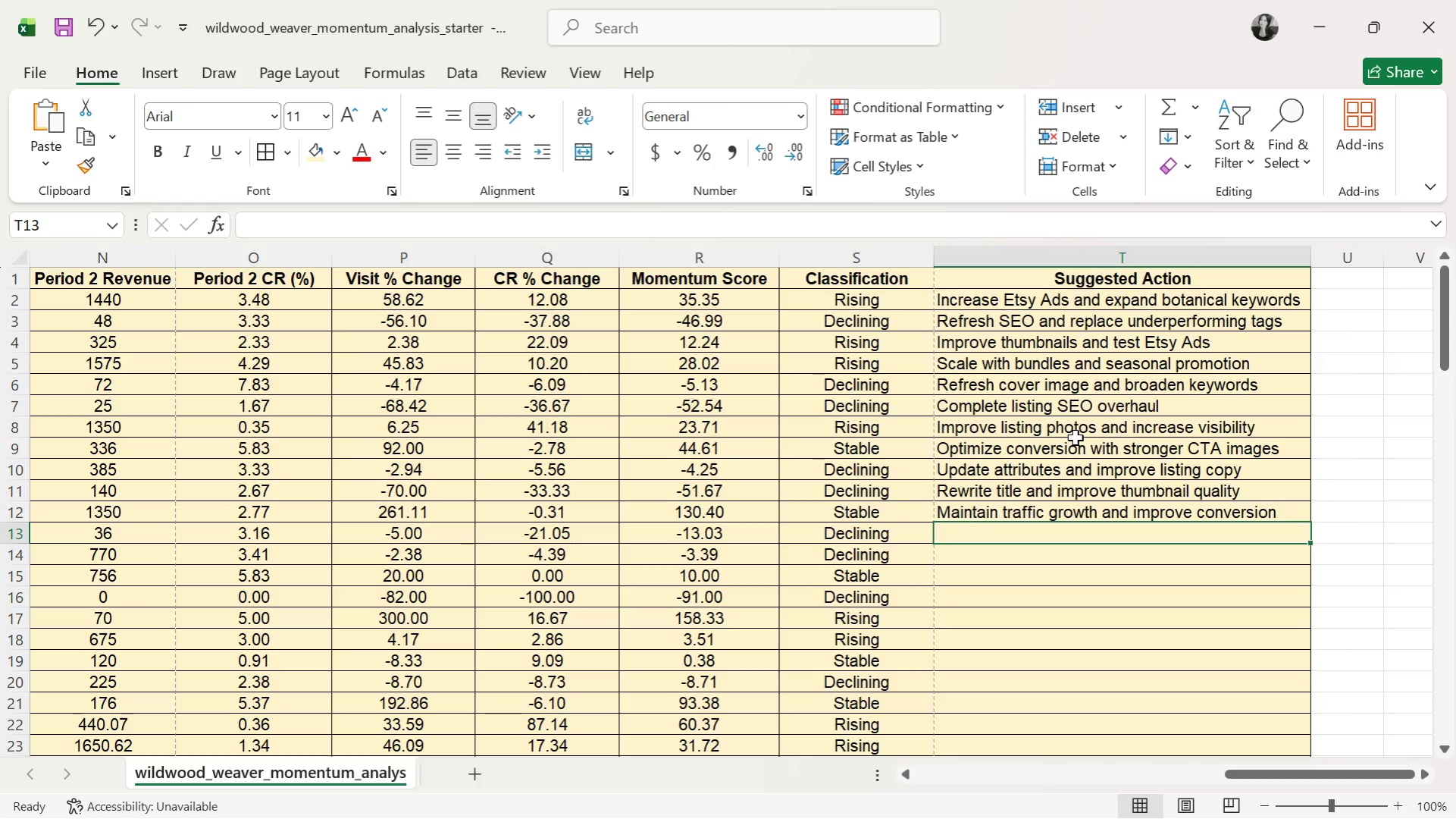 
type(Add trend-focused long-tail keyword)
 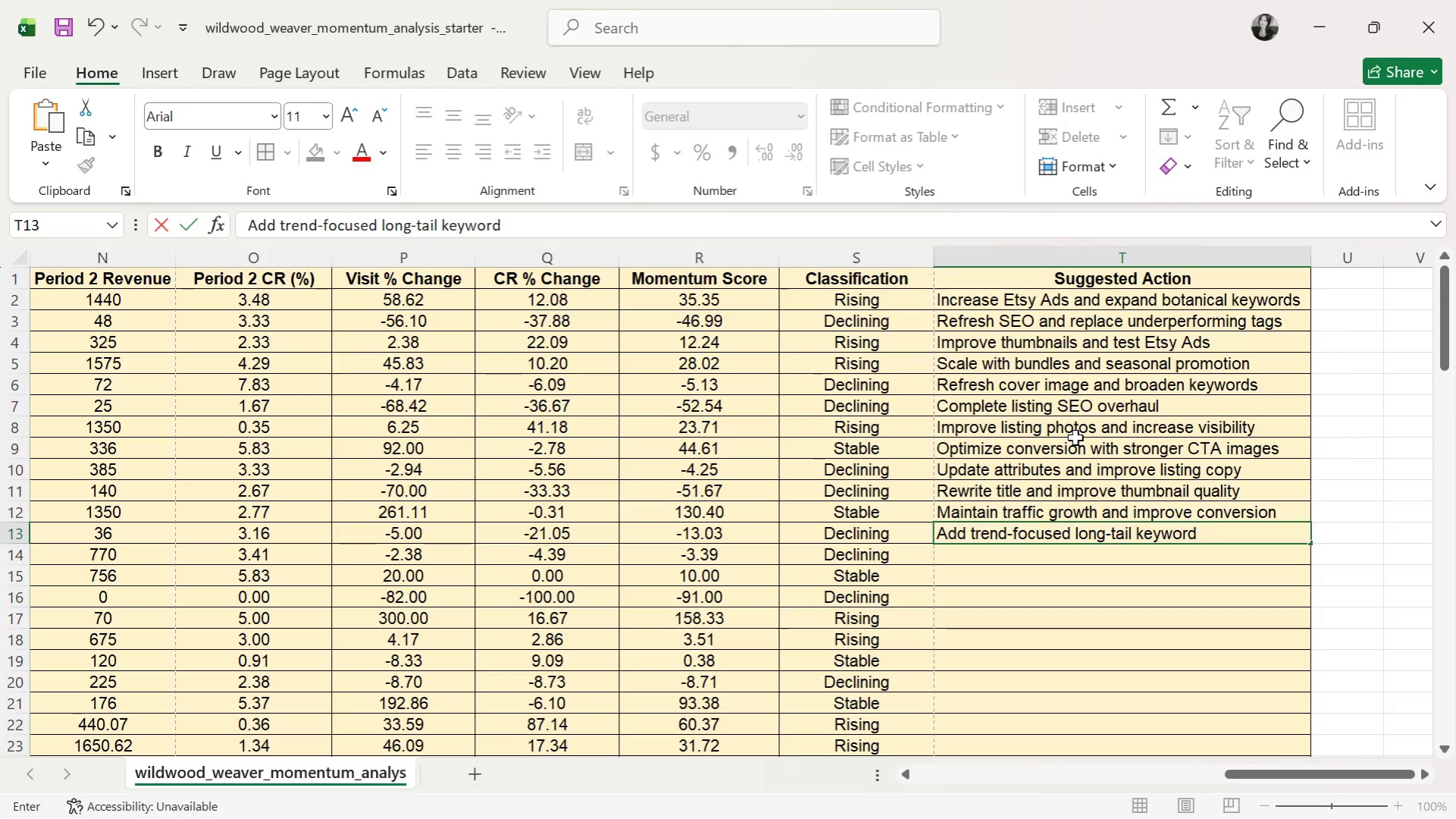 
key(Enter)
 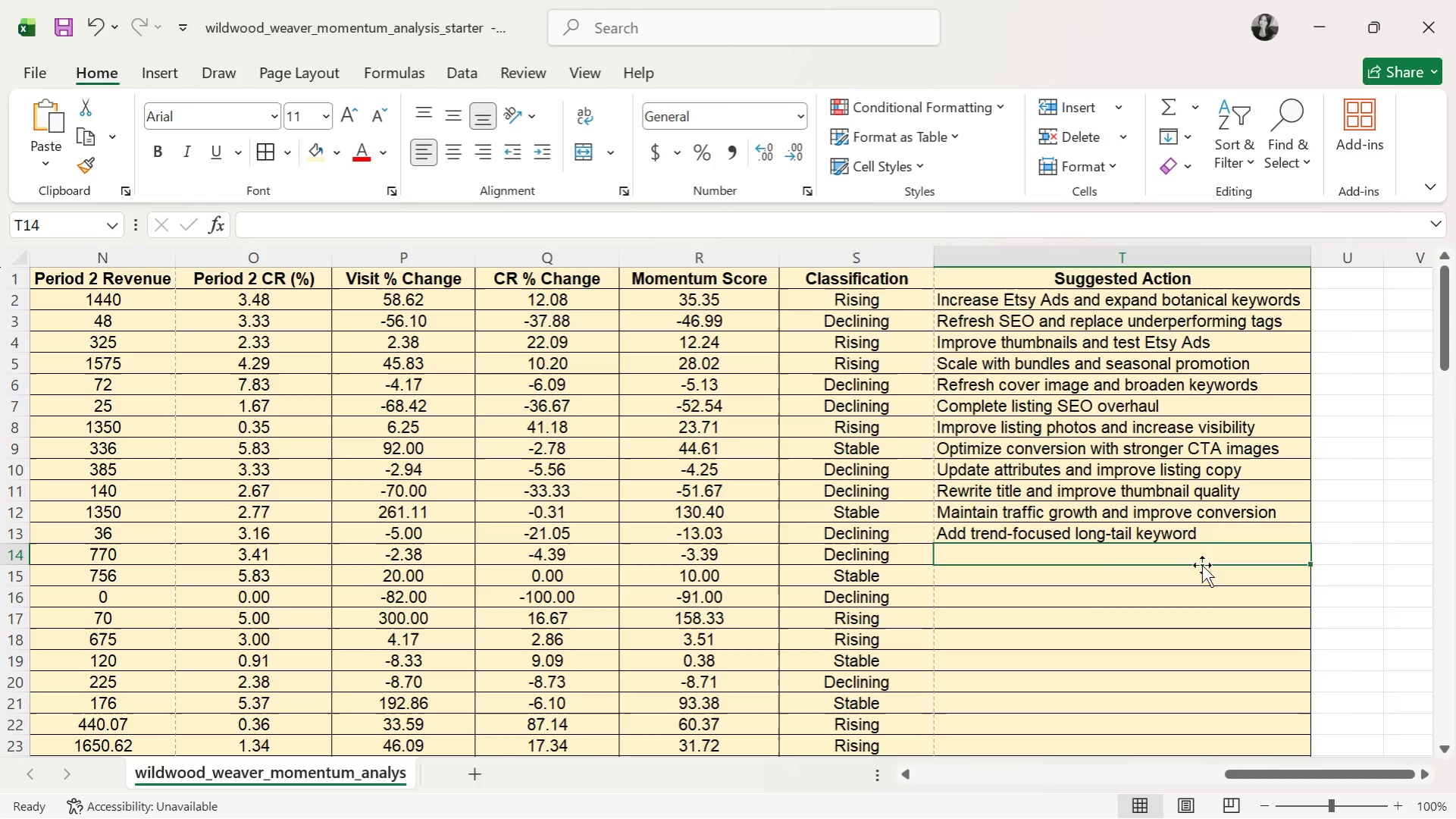 
double_click([1226, 532])
 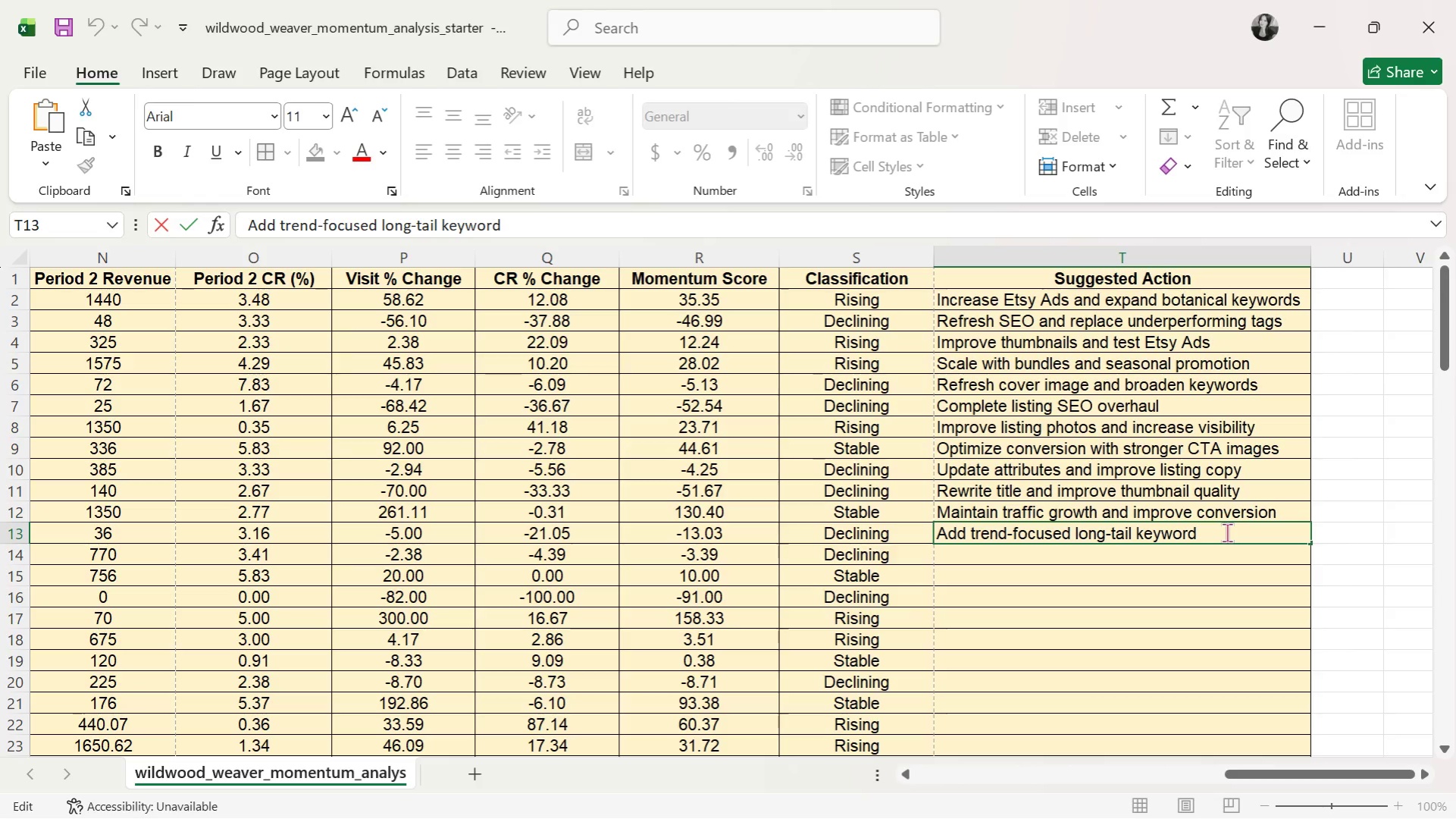 
key(S)
 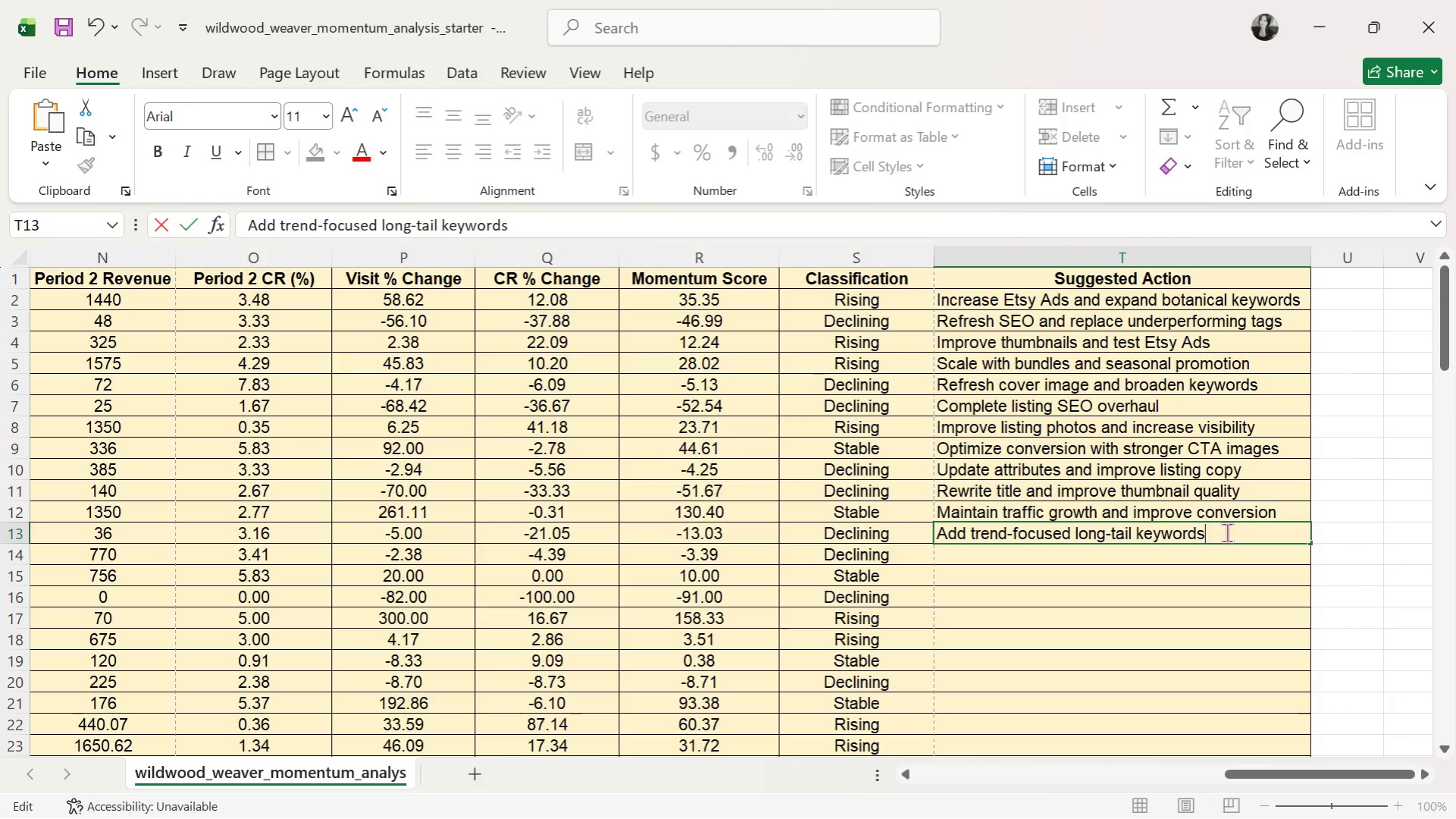 
key(Enter)
 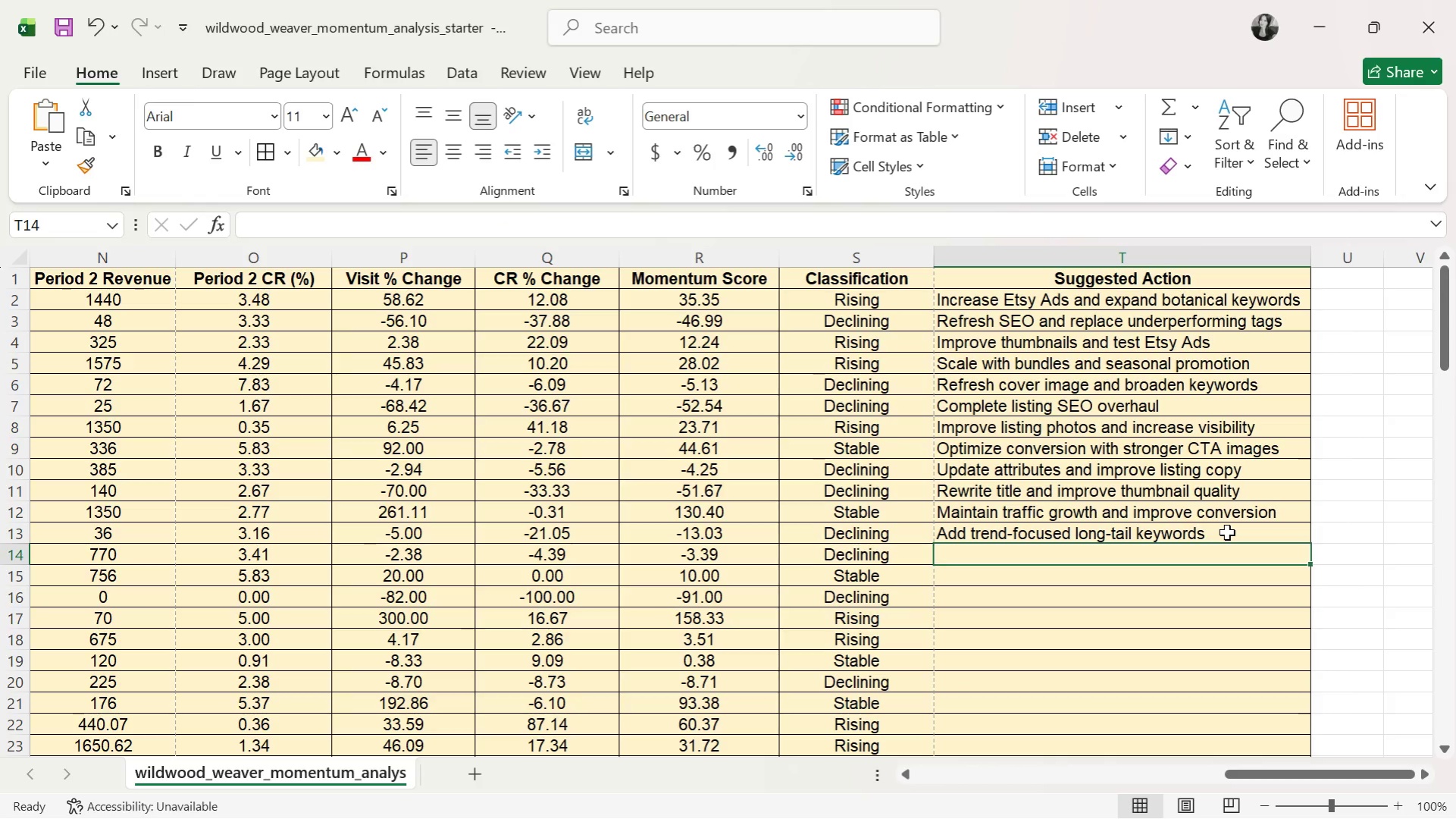 
key(Alt+AltLeft)
 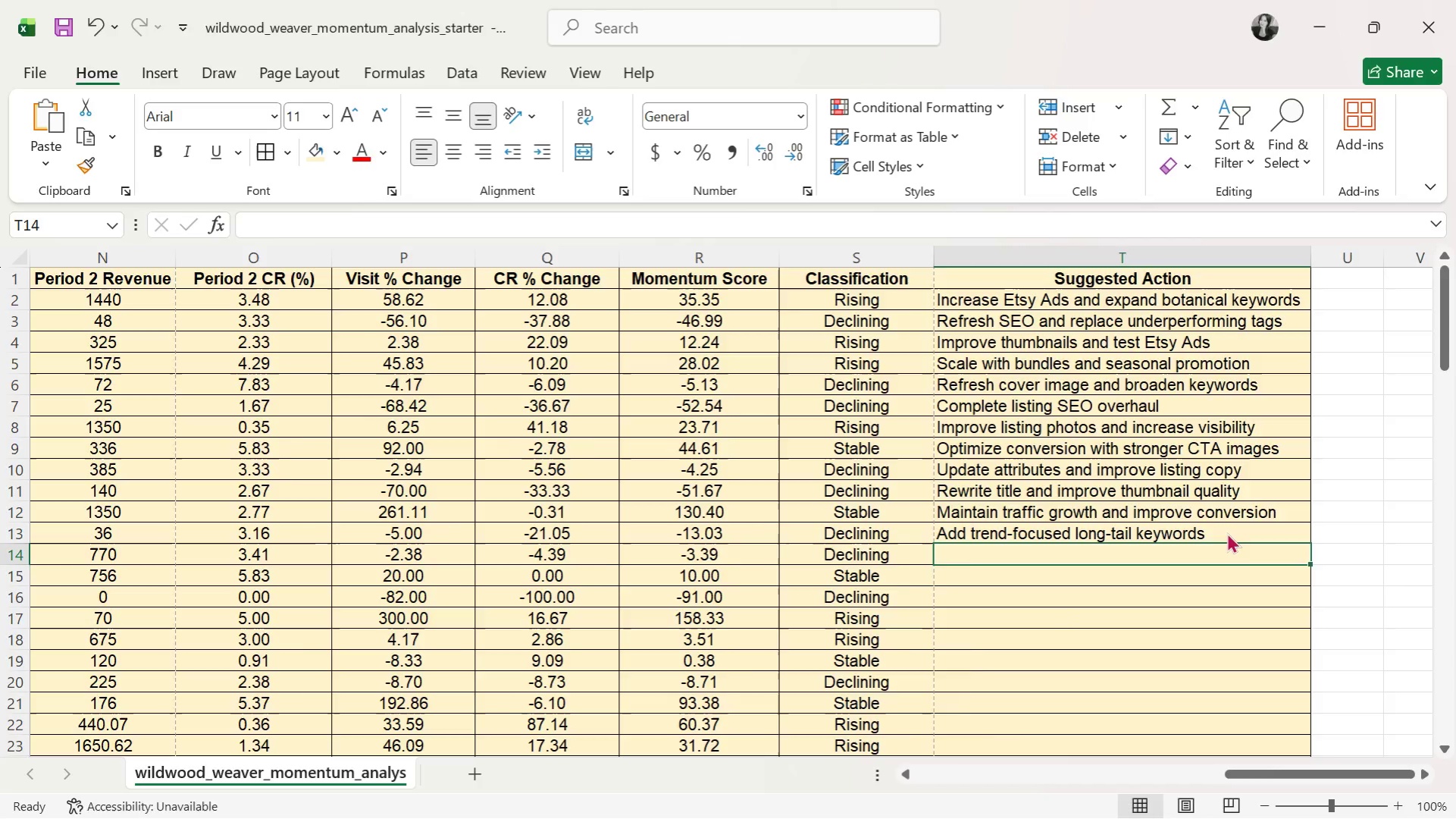 
key(Alt+Tab)